 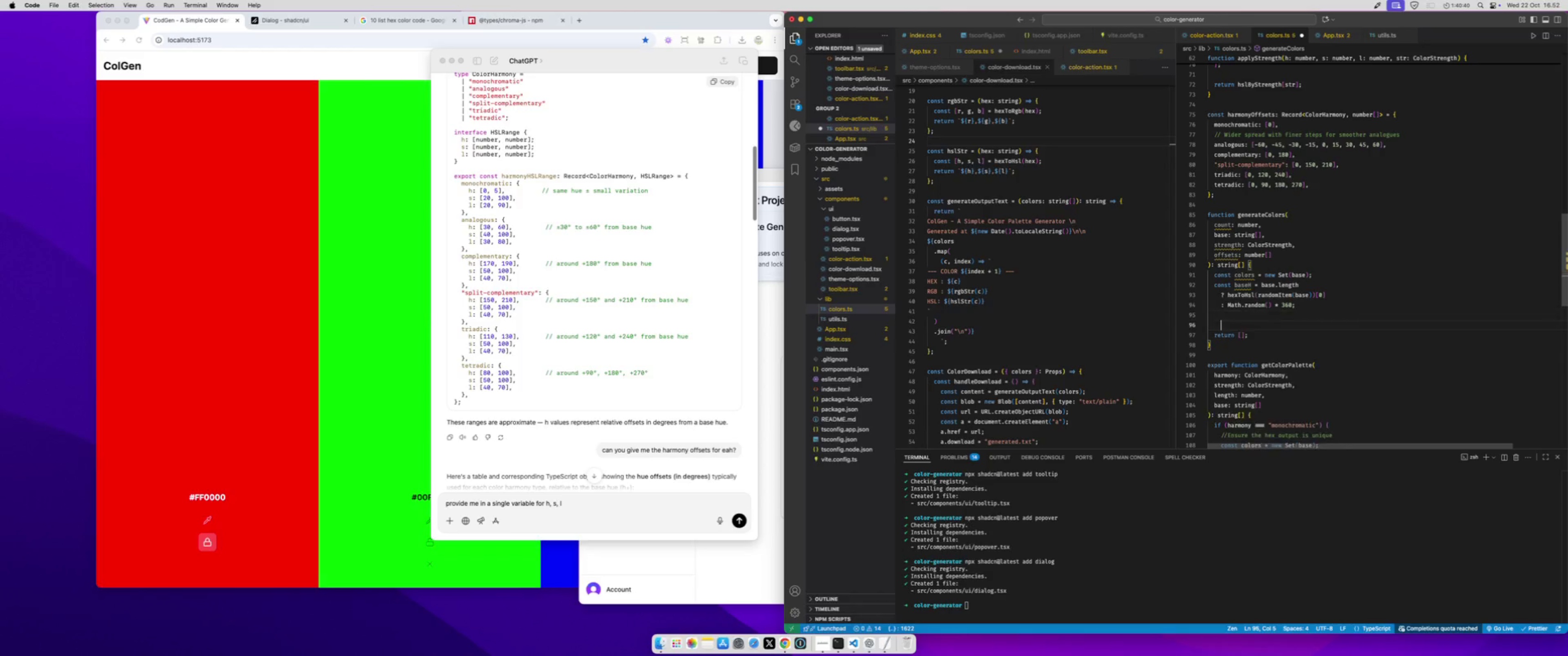 
key(Enter)
 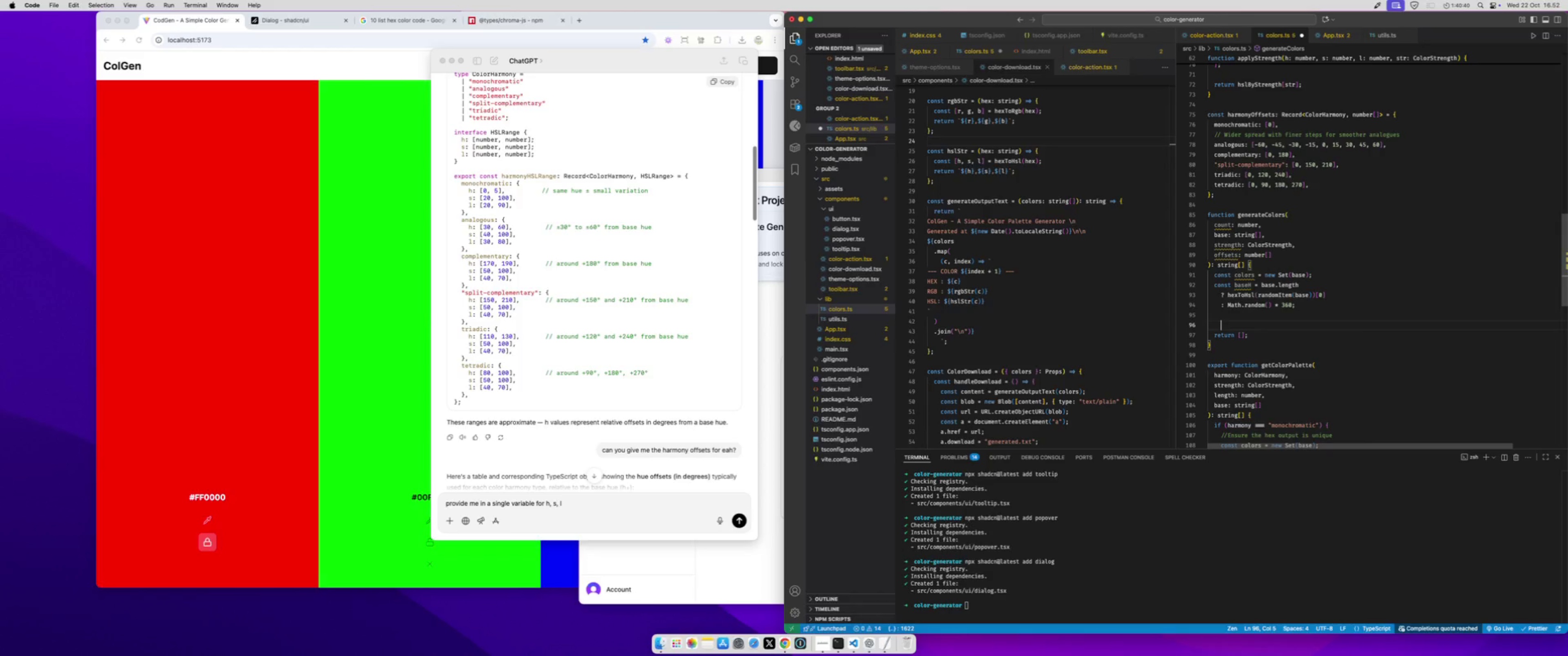 
key(Backspace)
 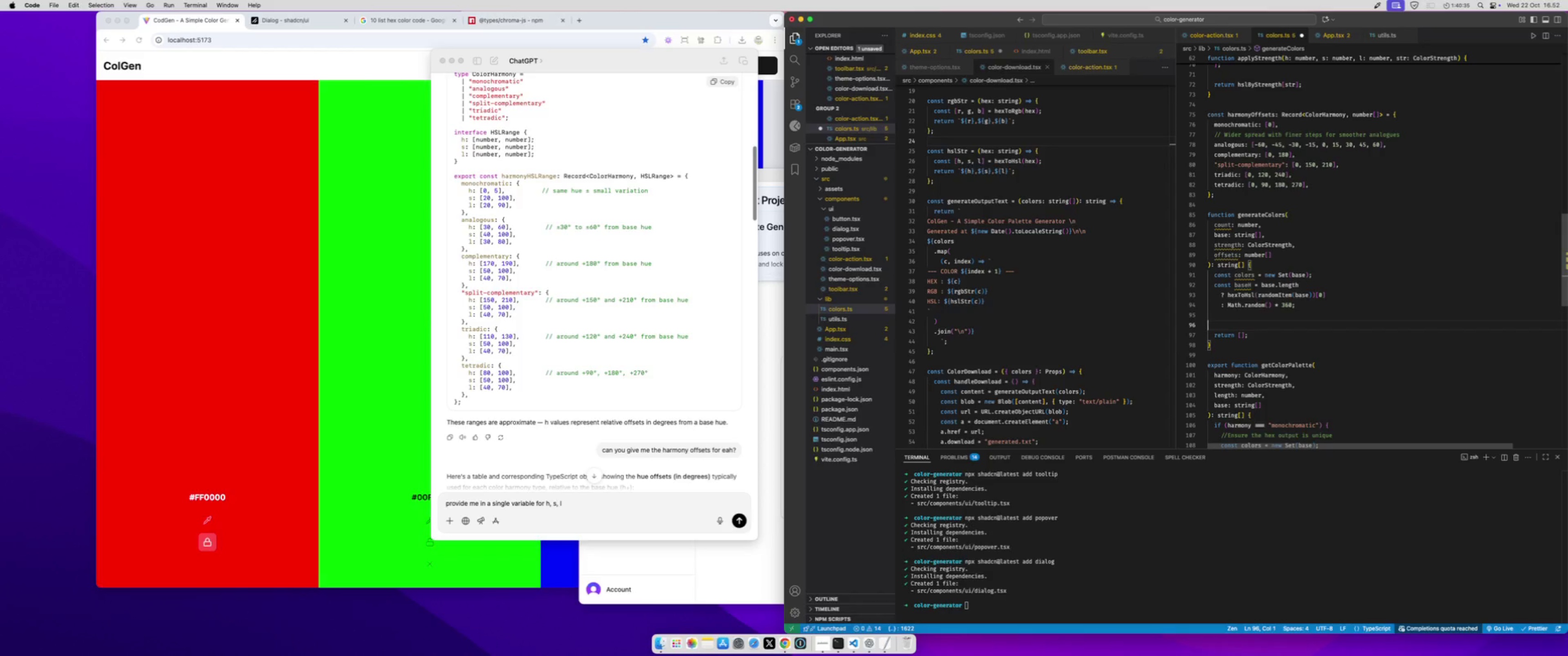 
wait(6.47)
 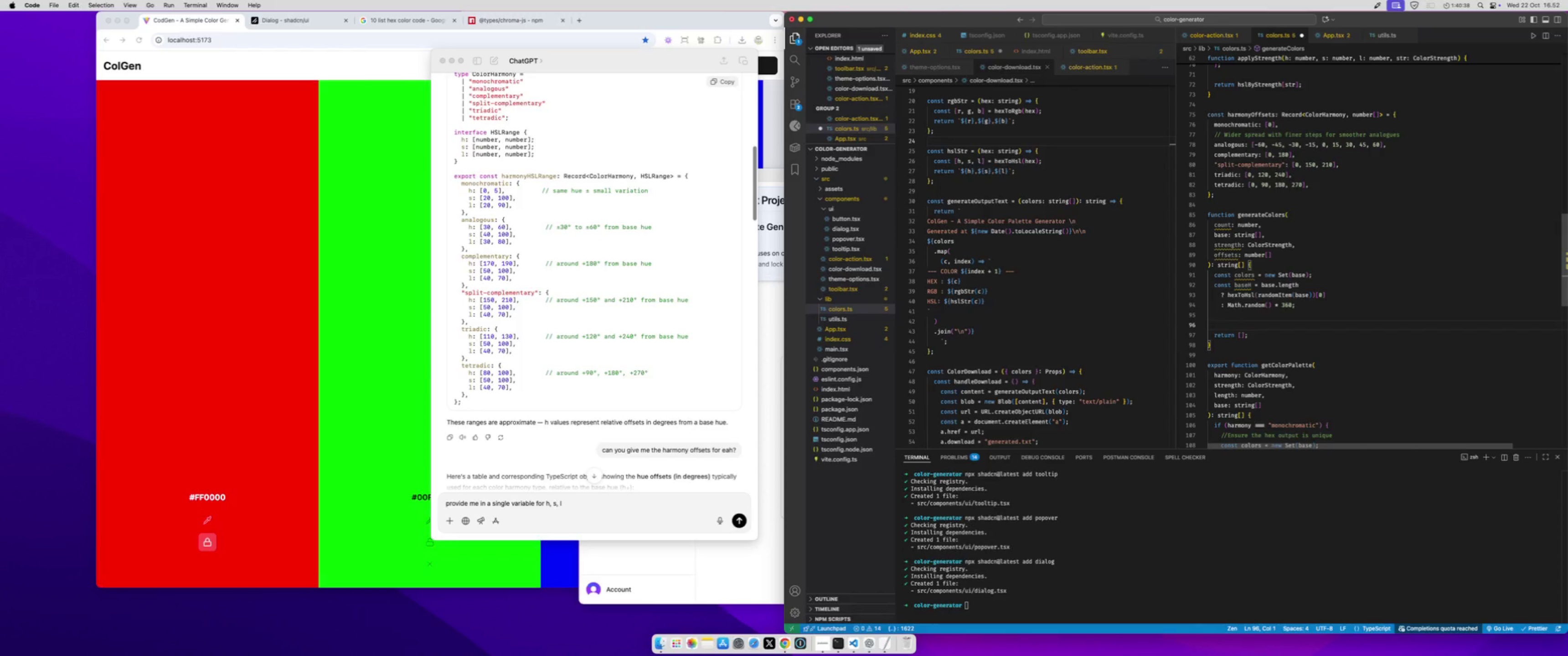 
scroll: coordinate [1398, 326], scroll_direction: down, amount: 15.0
 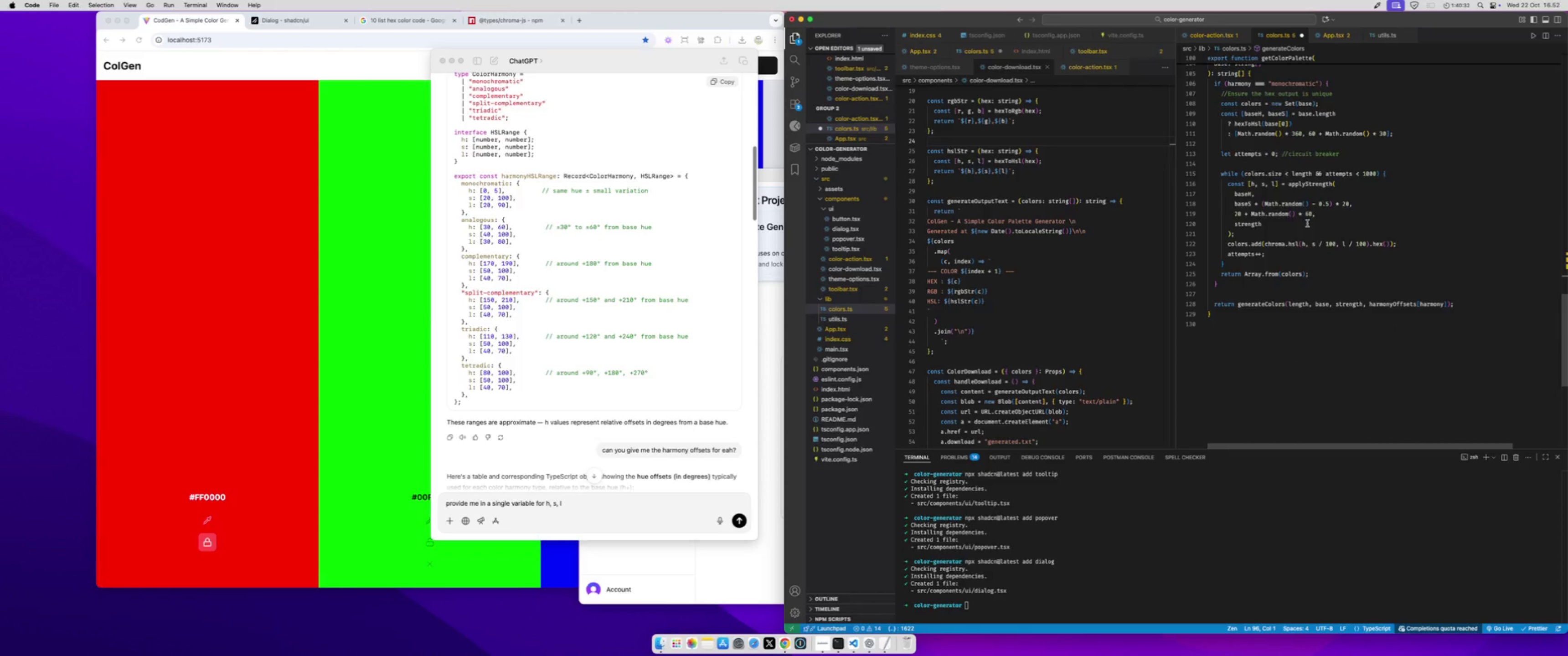 
scroll: coordinate [1307, 223], scroll_direction: up, amount: 1.0
 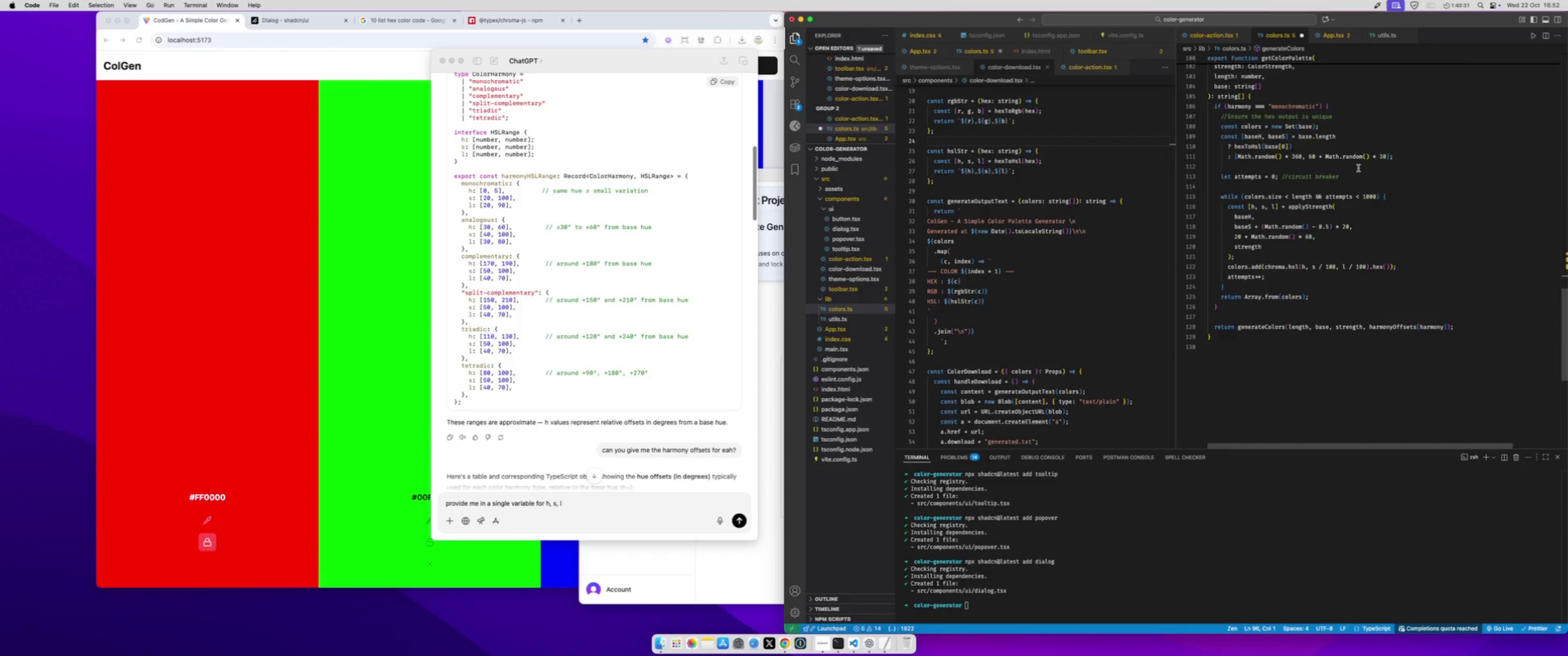 
left_click_drag(start_coordinate=[1357, 170], to_coordinate=[1281, 173])
 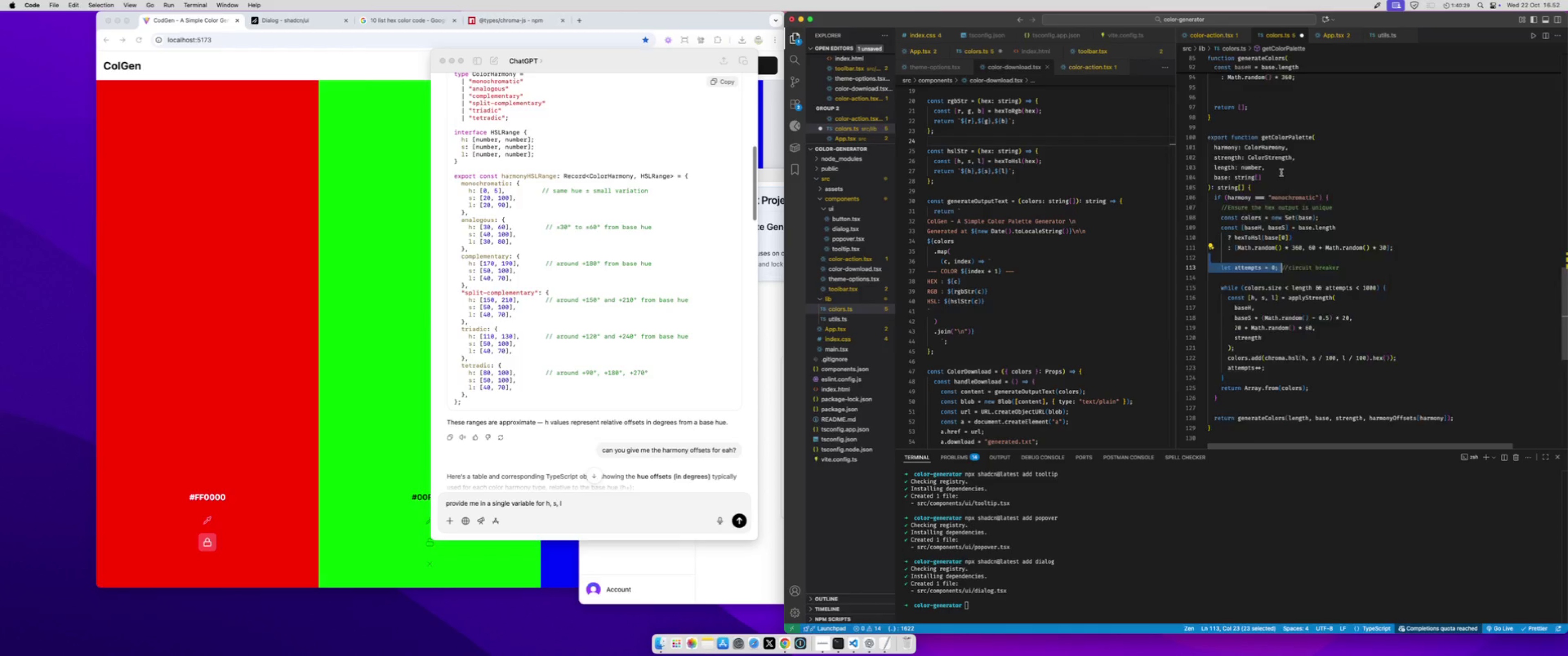 
key(Meta+CommandLeft)
 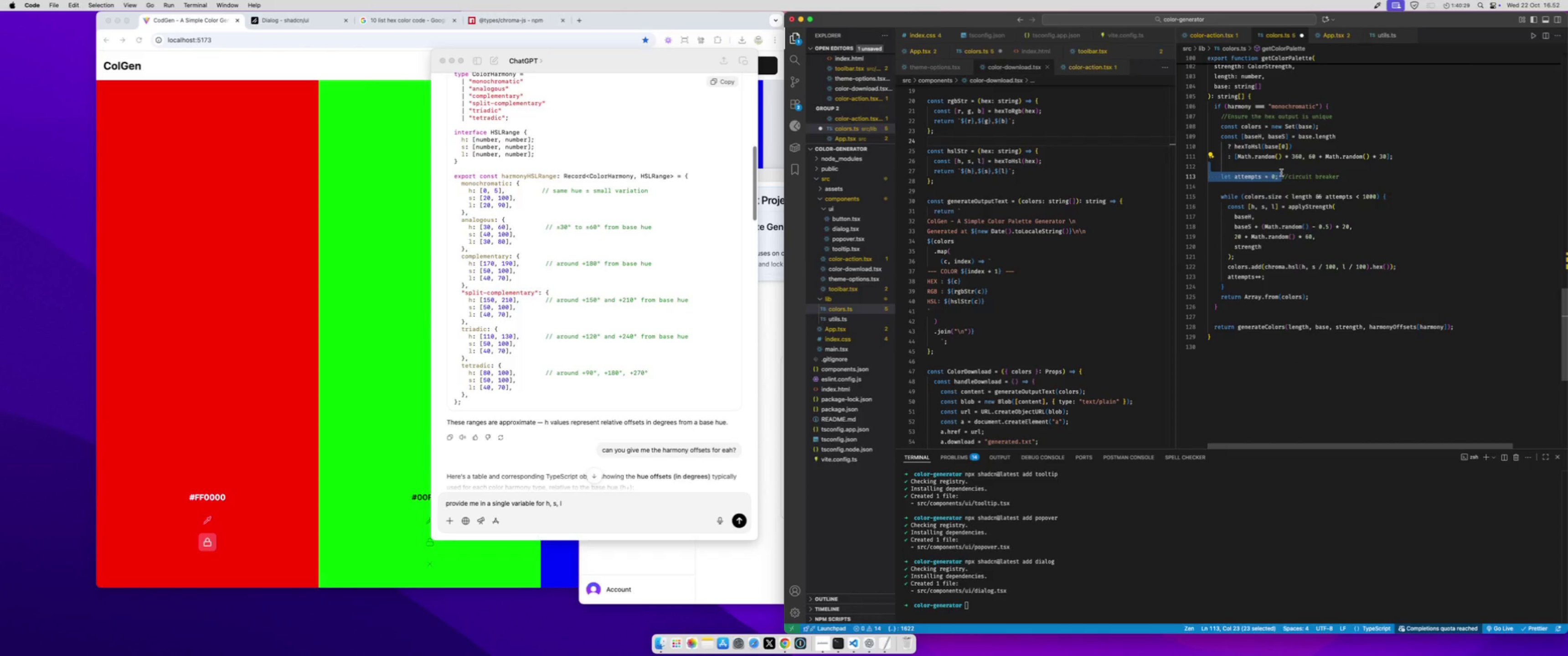 
key(Meta+C)
 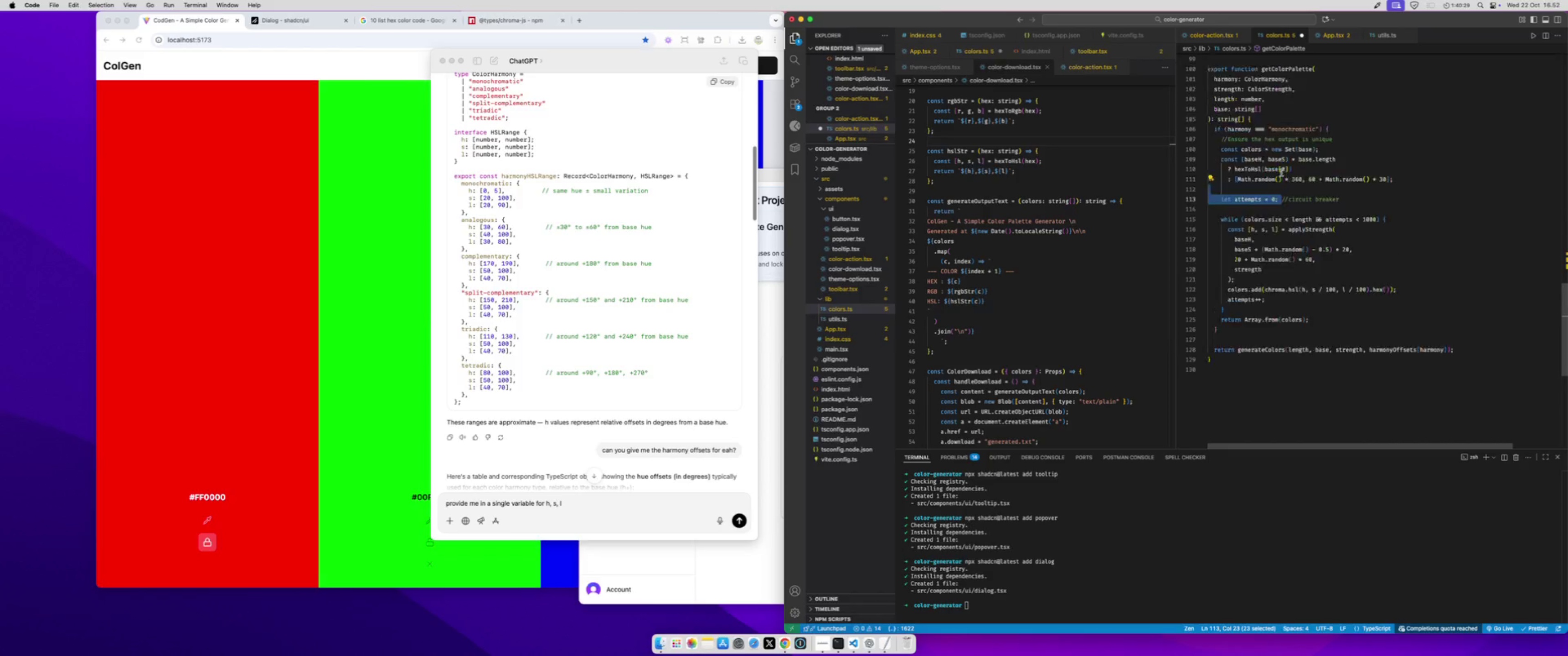 
scroll: coordinate [1281, 173], scroll_direction: up, amount: 12.0
 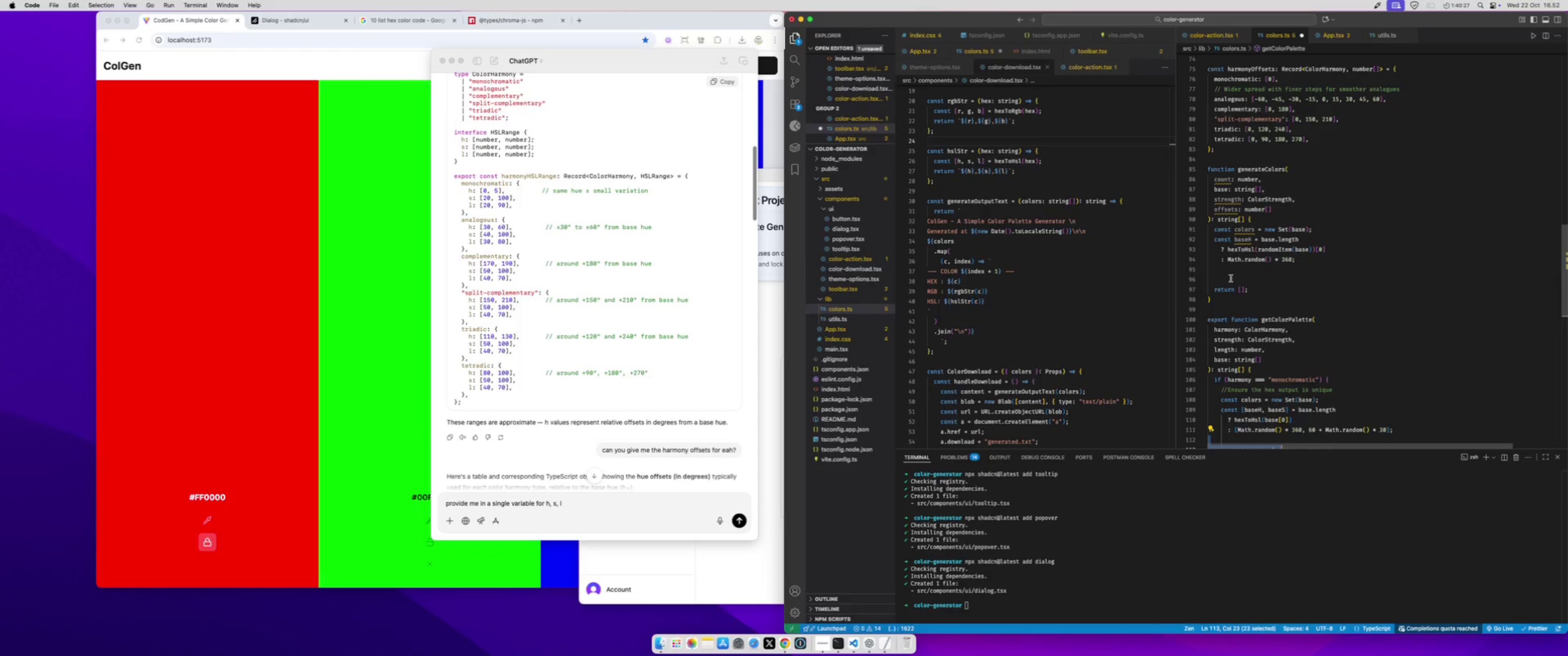 
left_click([1231, 275])
 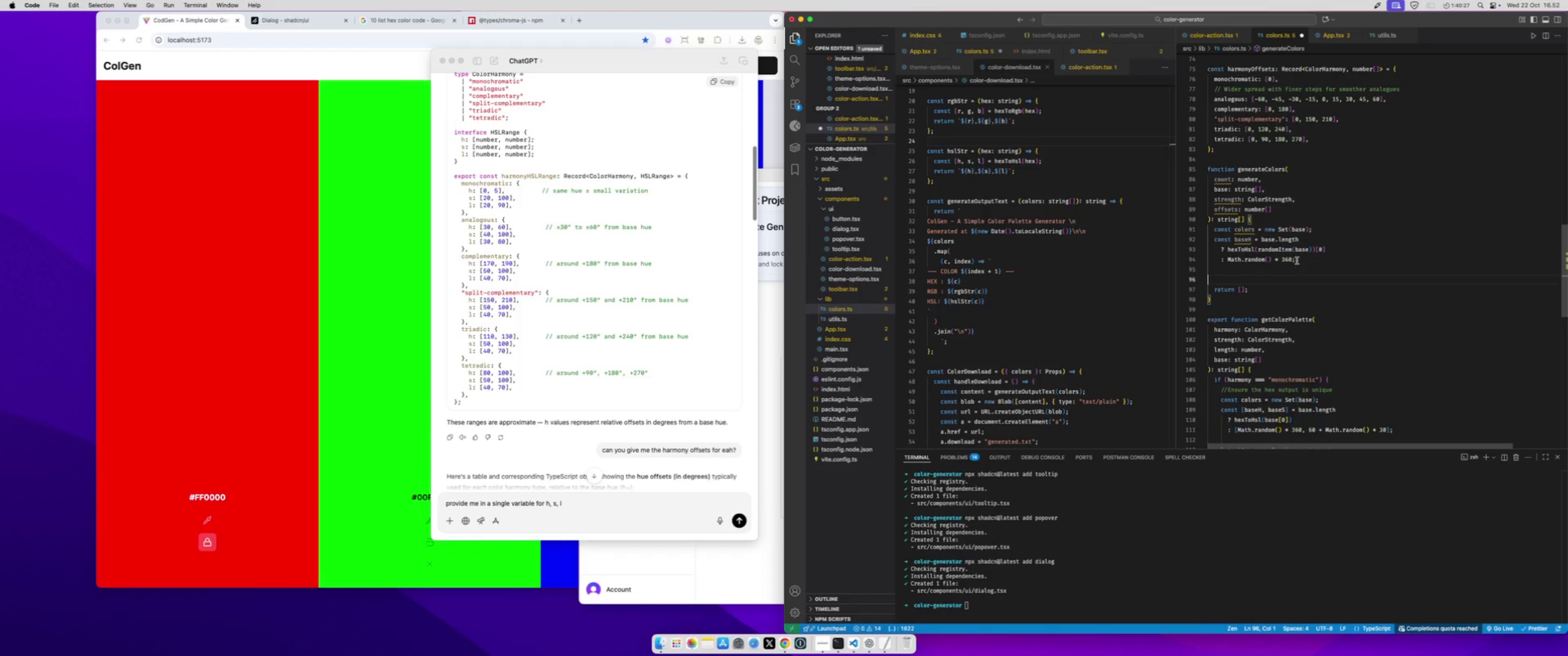 
key(Meta+V)
 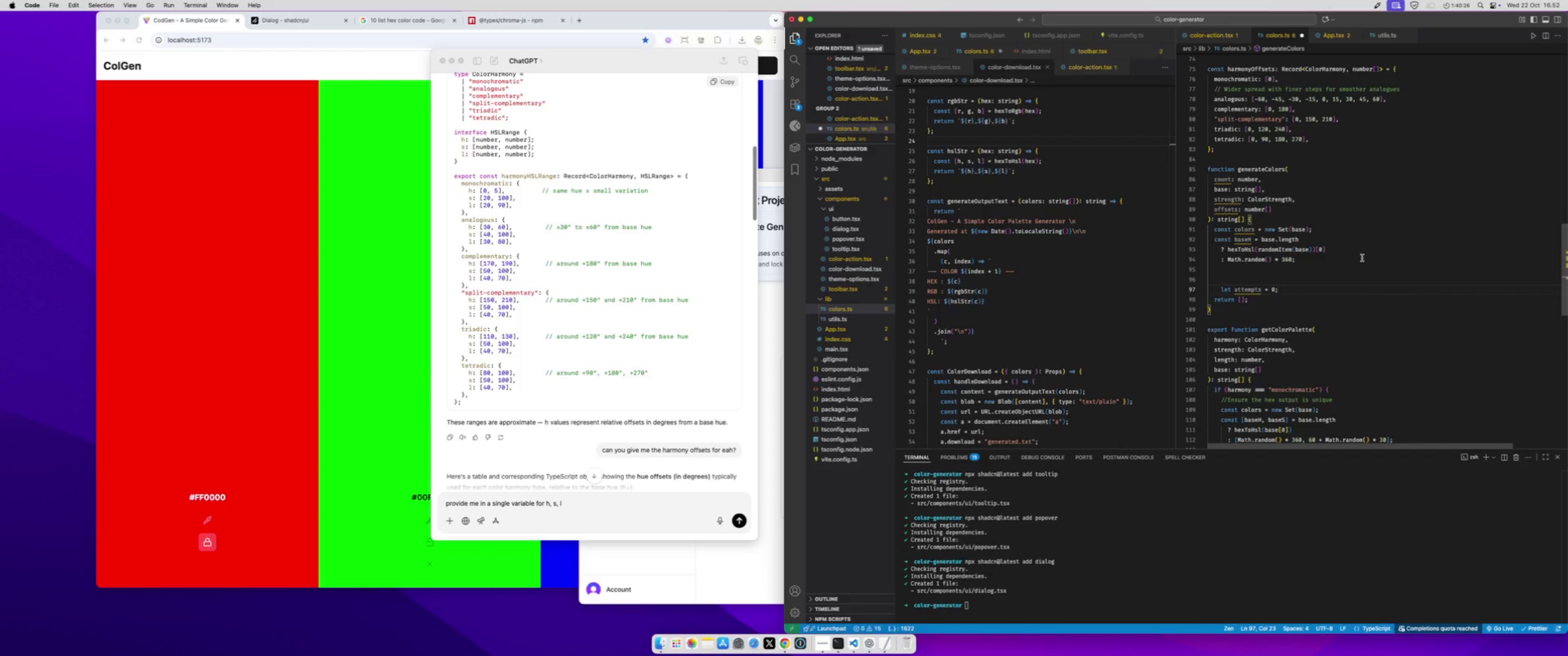 
key(Meta+S)
 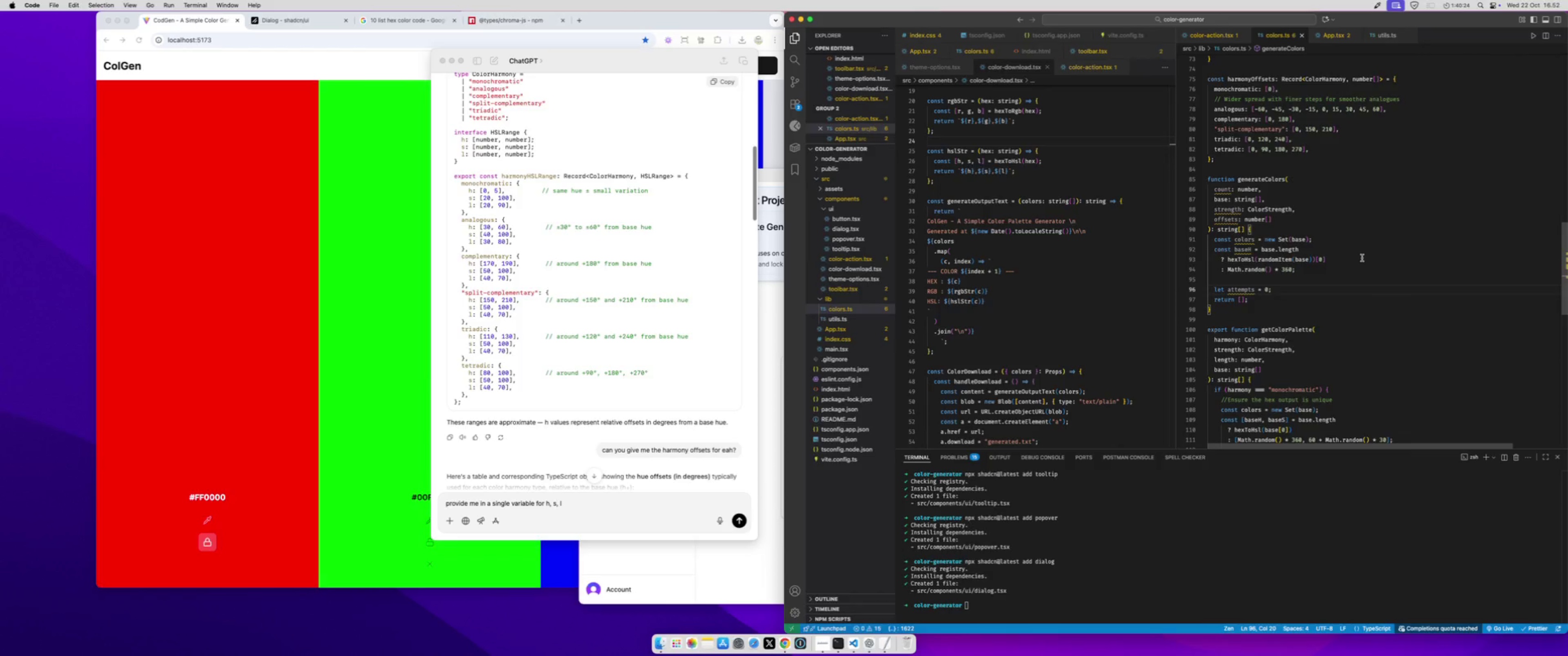 
key(Enter)
 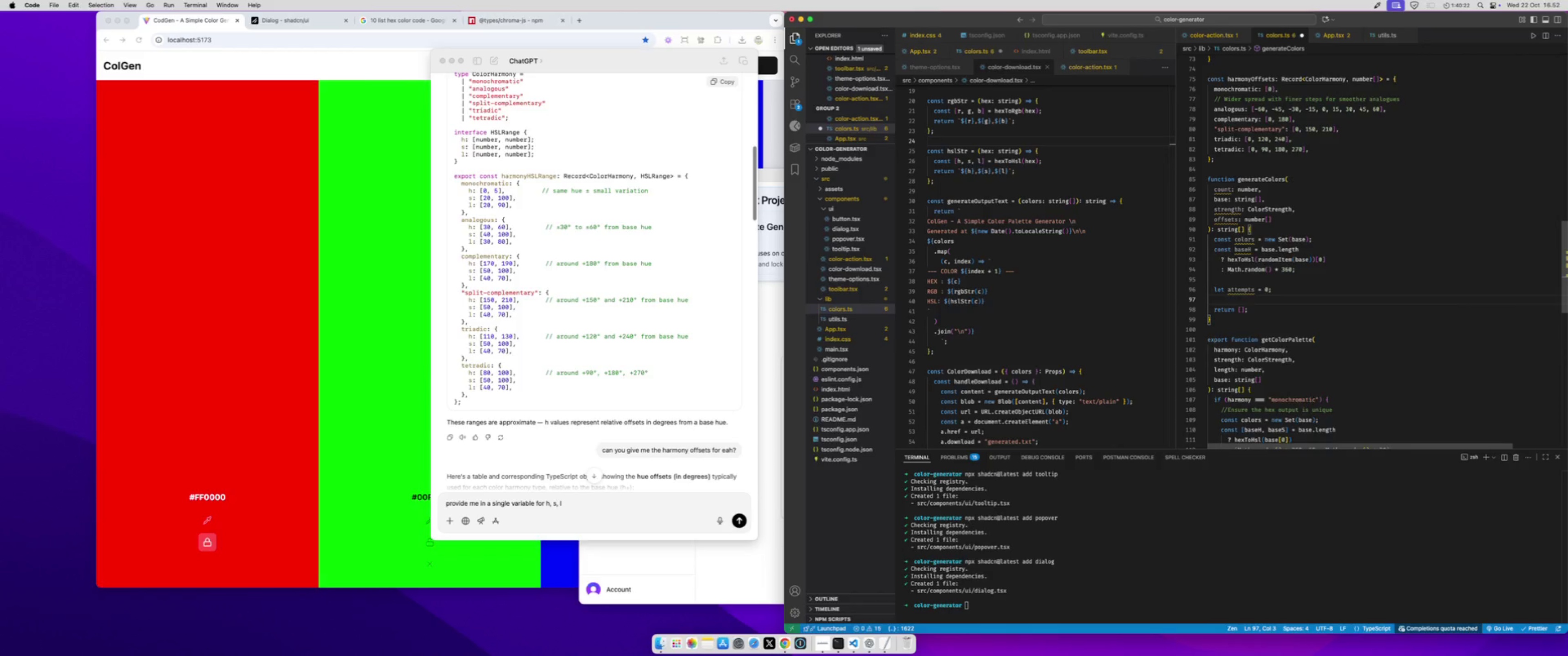 
key(Enter)
 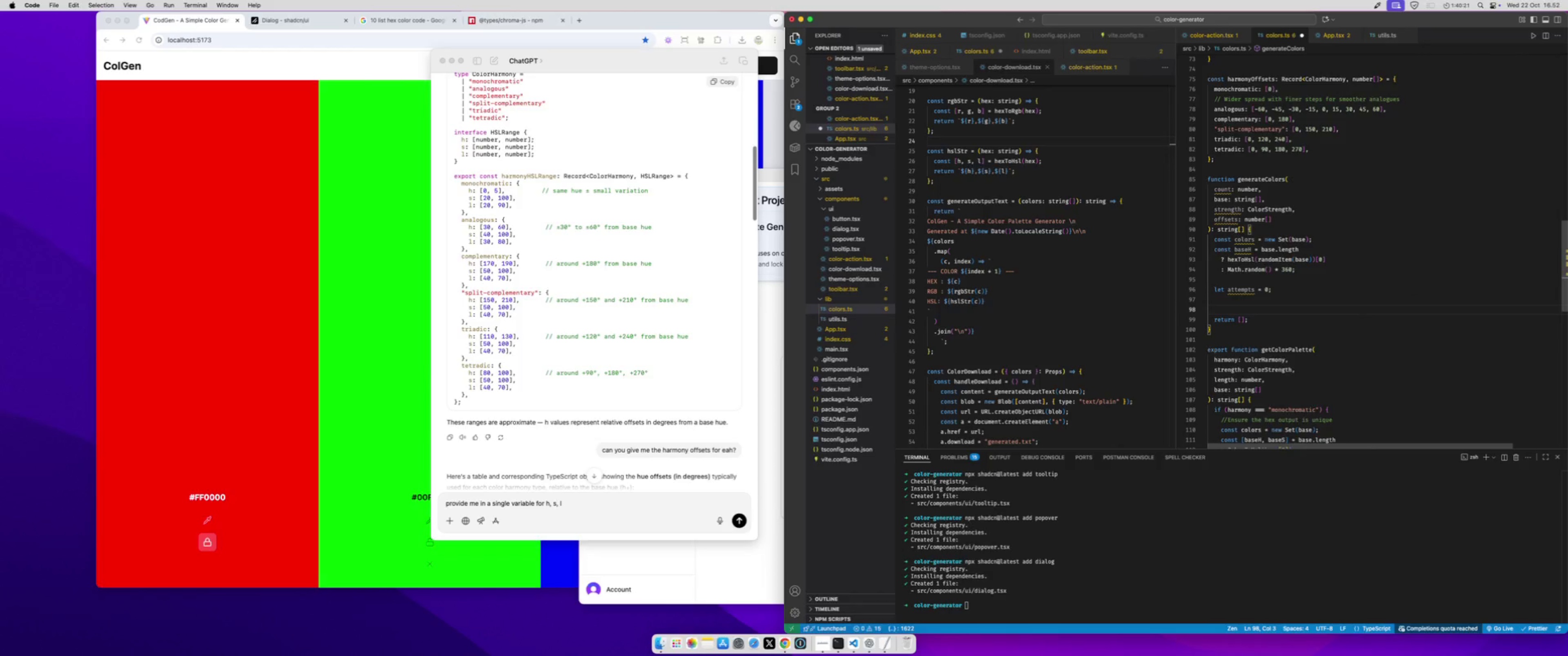 
type(while(colors.si)
 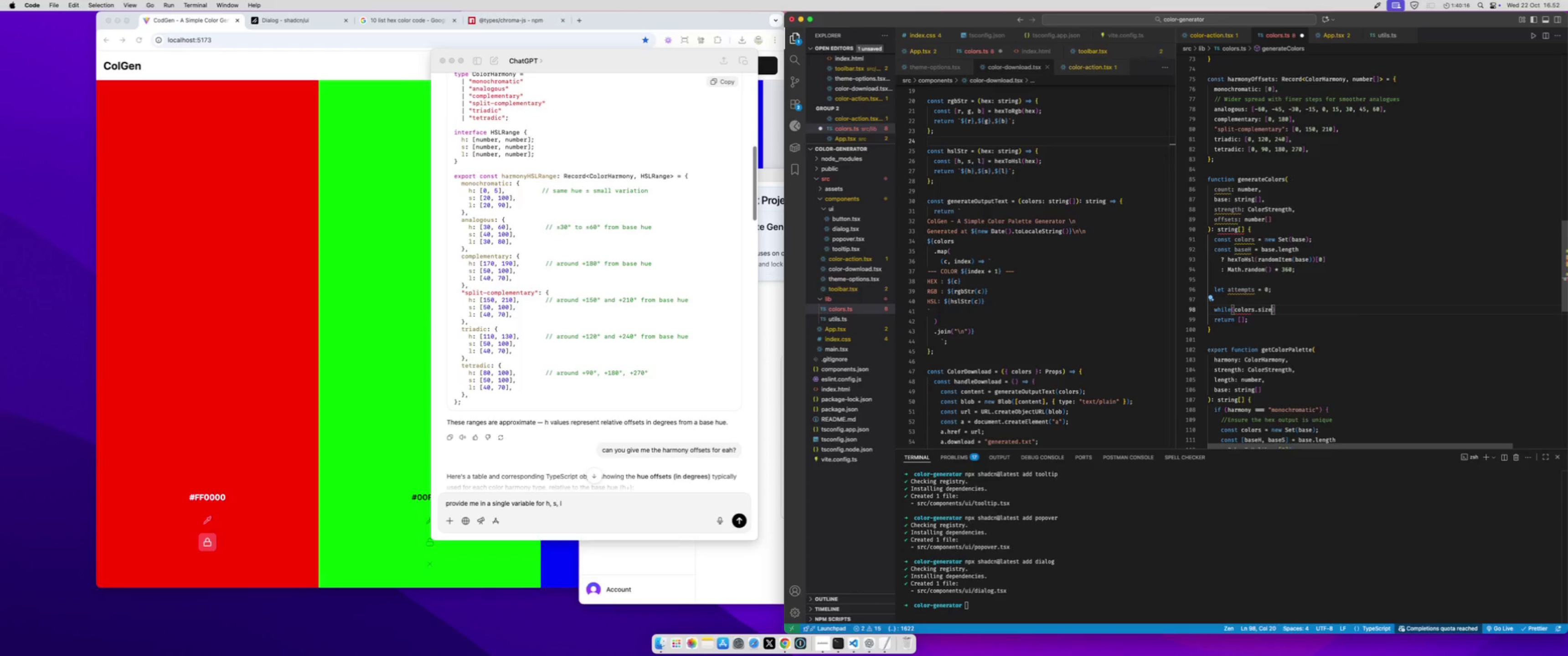 
key(Enter)
 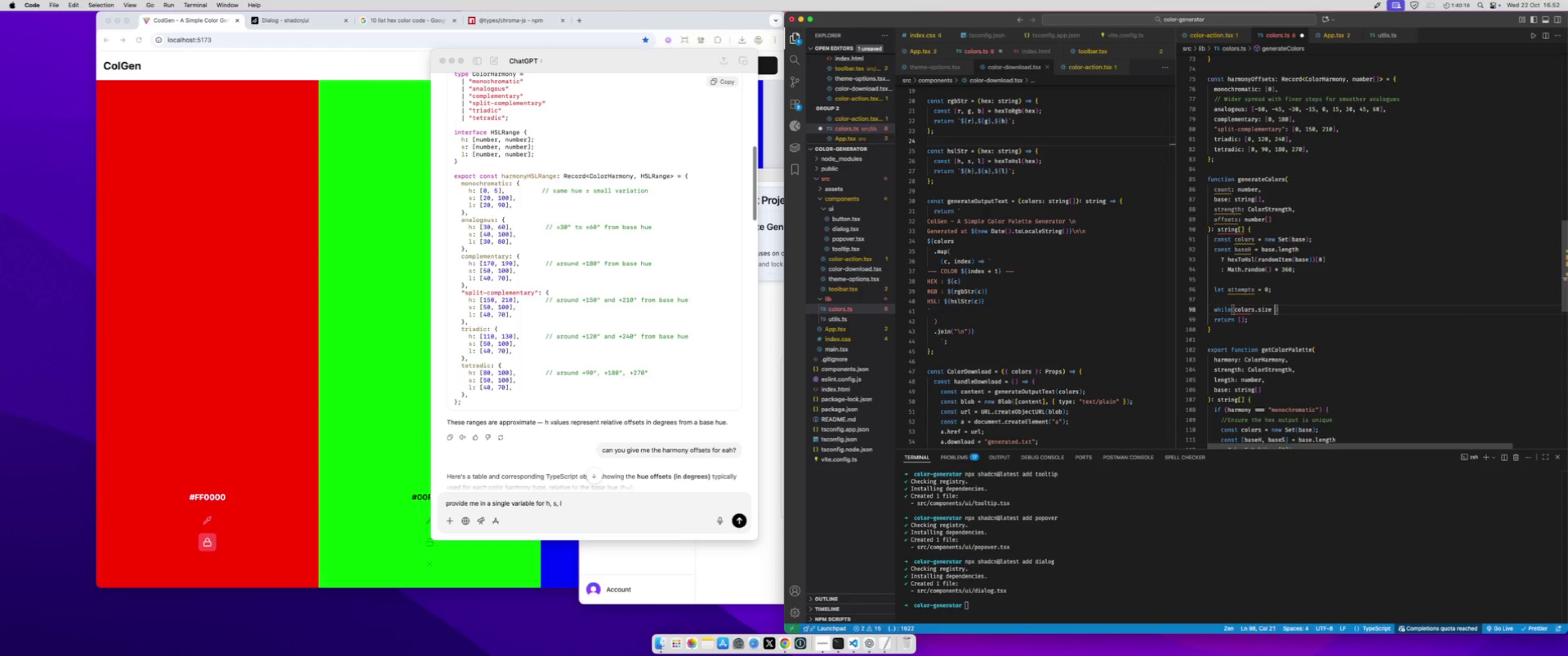 
type( < le)
 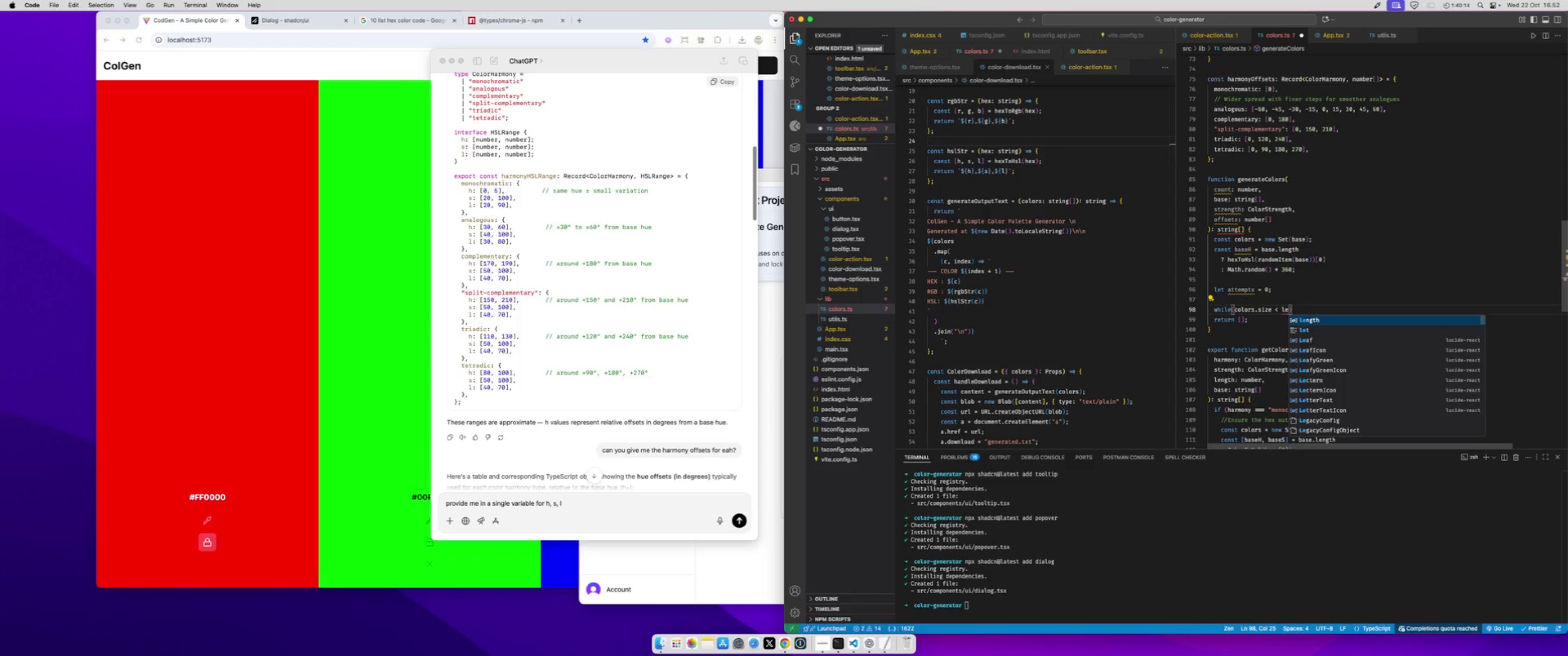 
 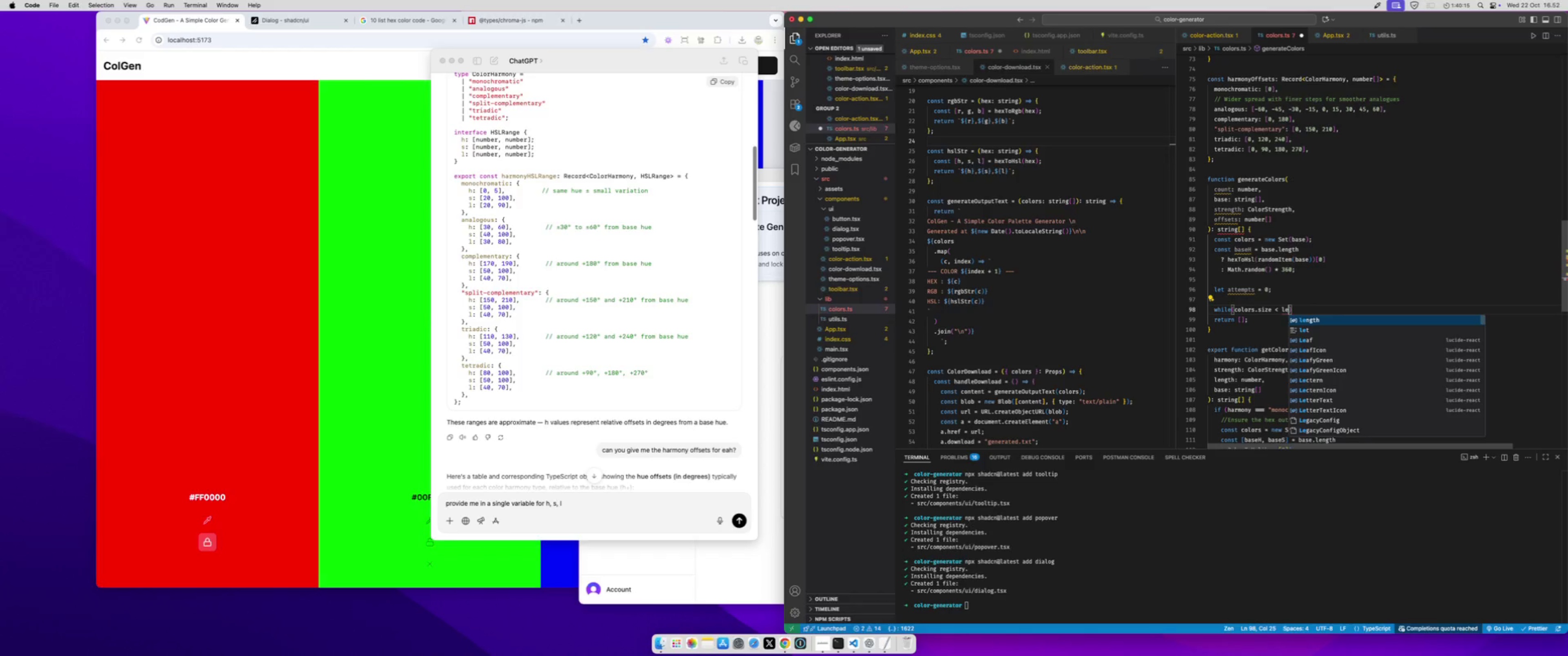 
key(Enter)
 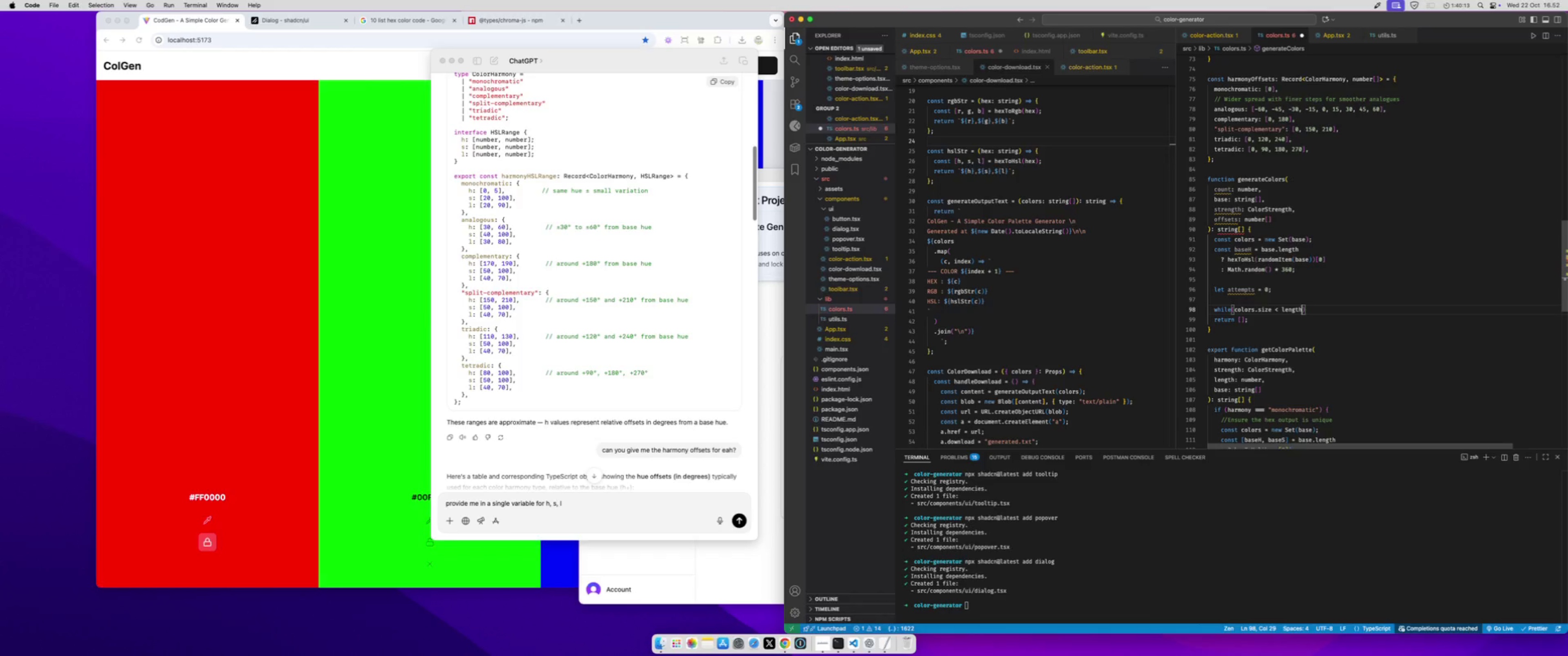 
key(Backspace)
key(Backspace)
key(Backspace)
key(Backspace)
key(Backspace)
key(Backspace)
type(cou)
 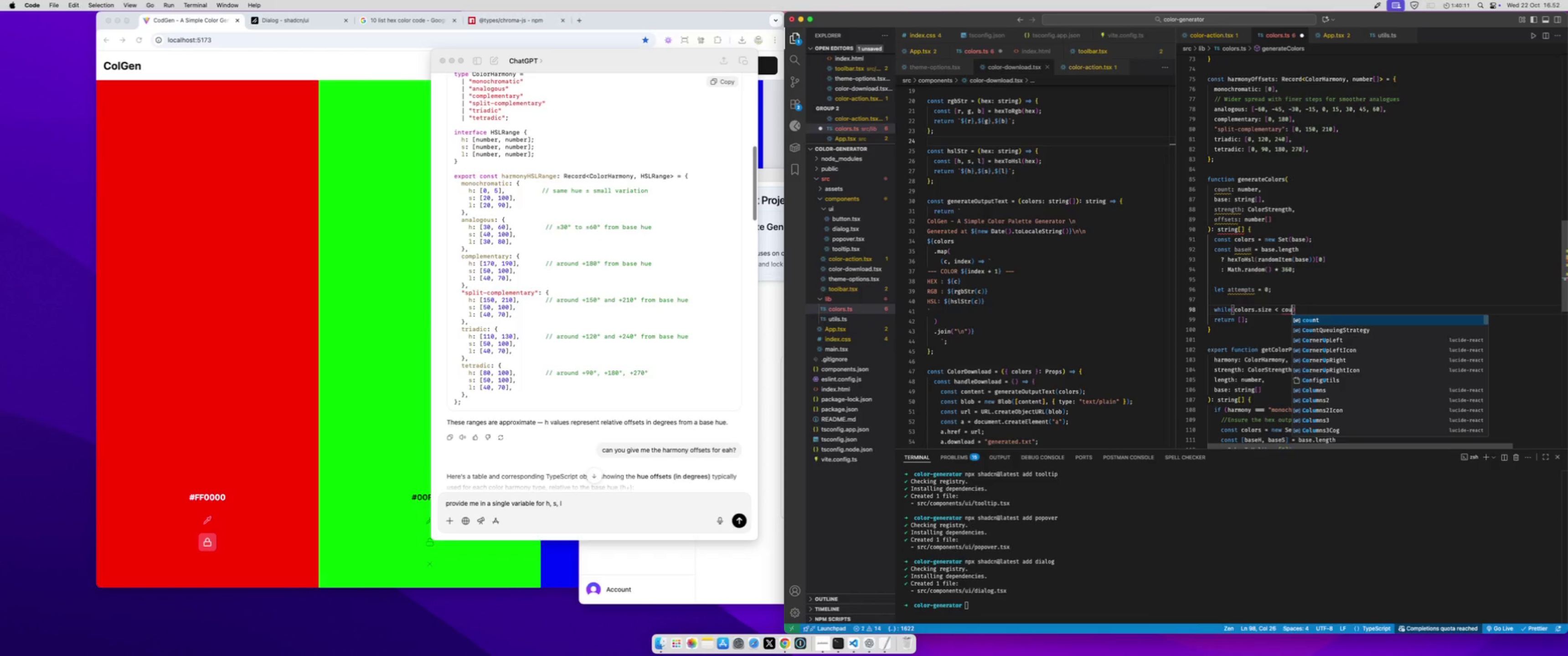 
key(Enter)
 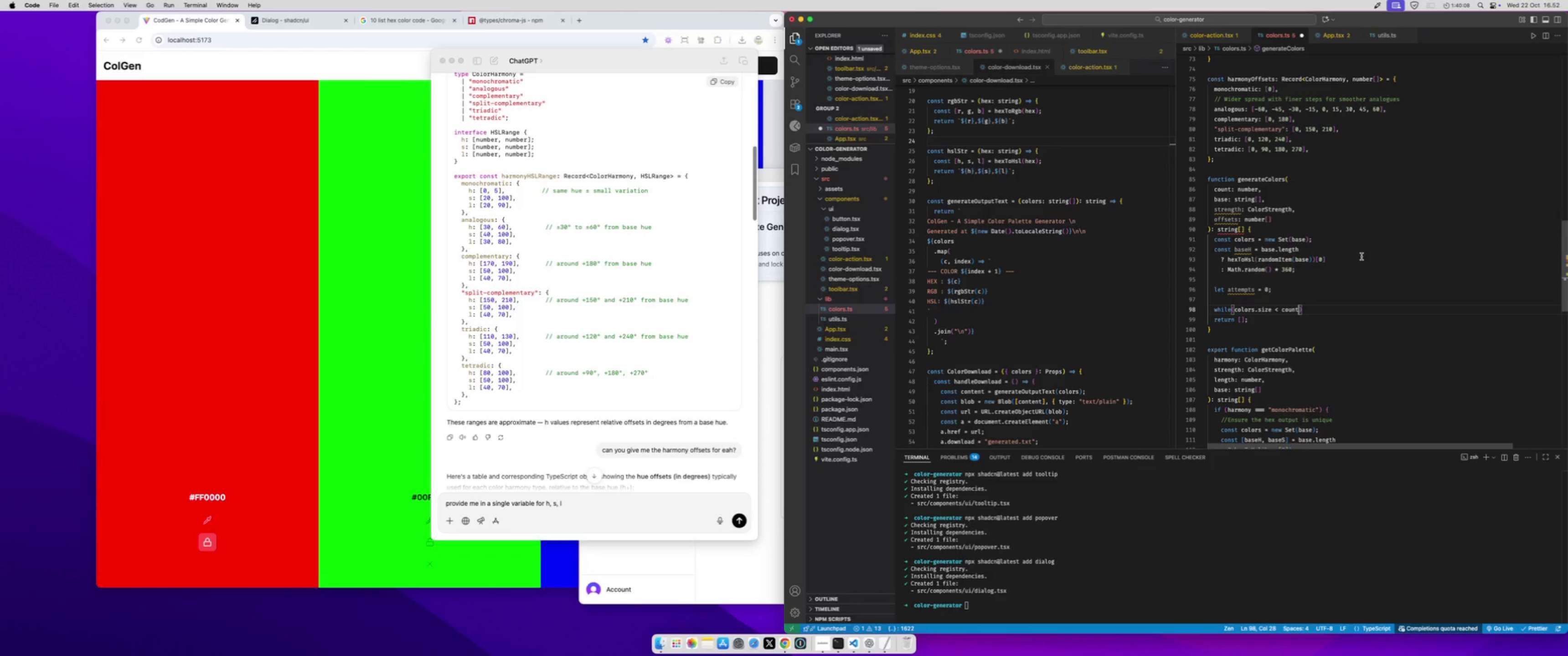 
type( && att)
 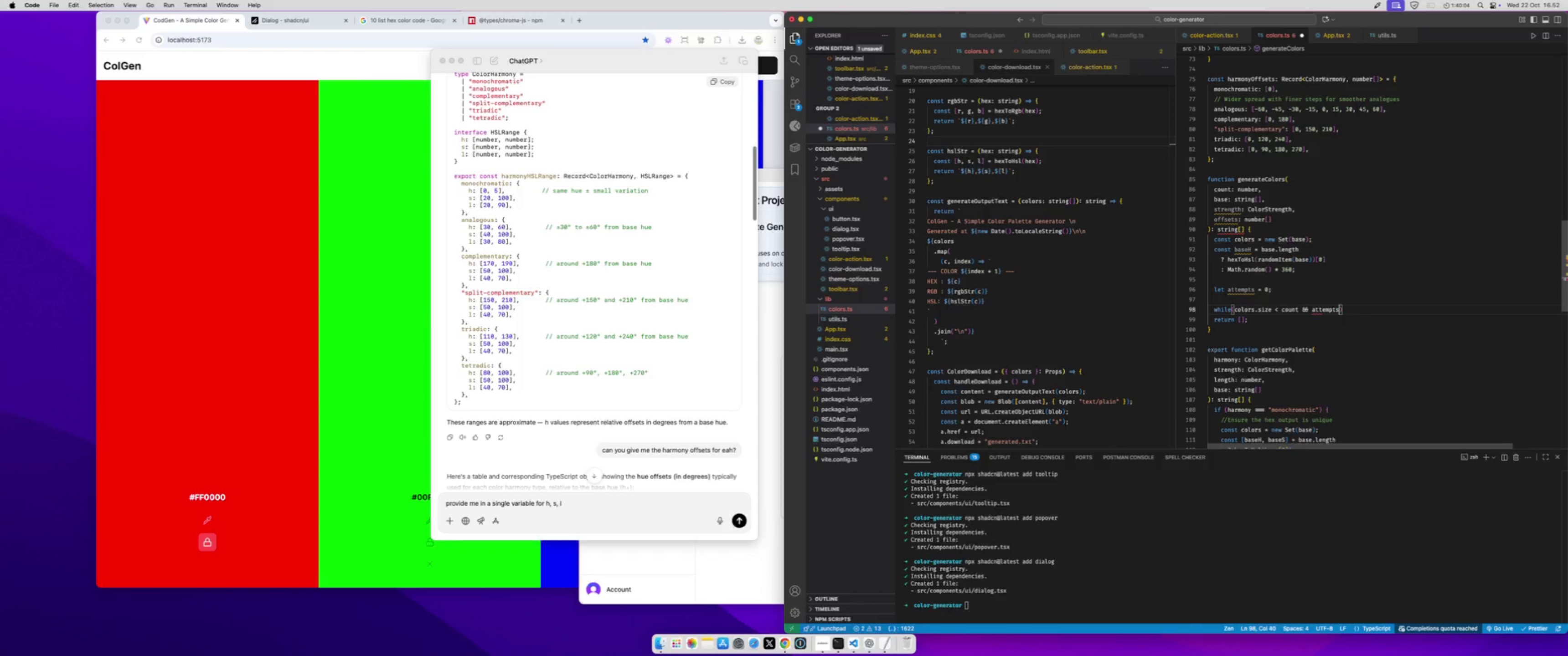 
 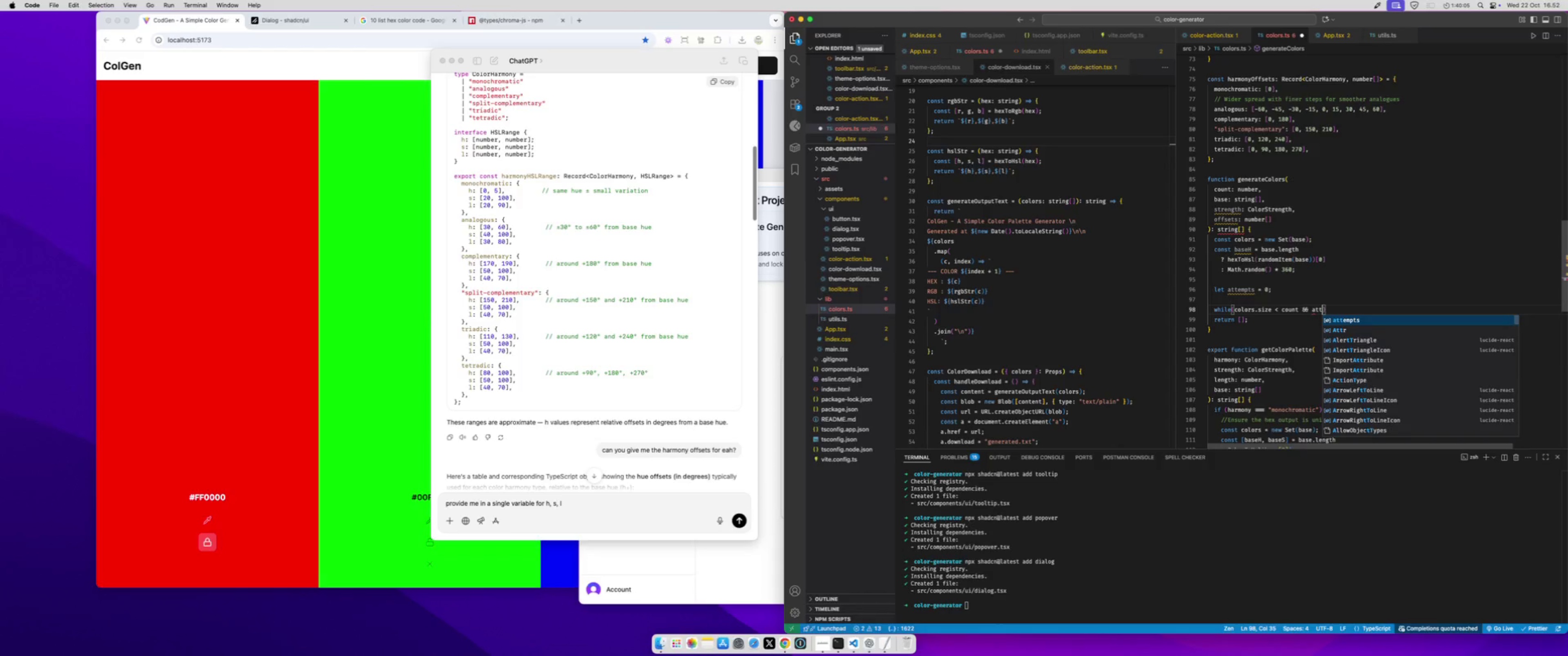 
key(Enter)
 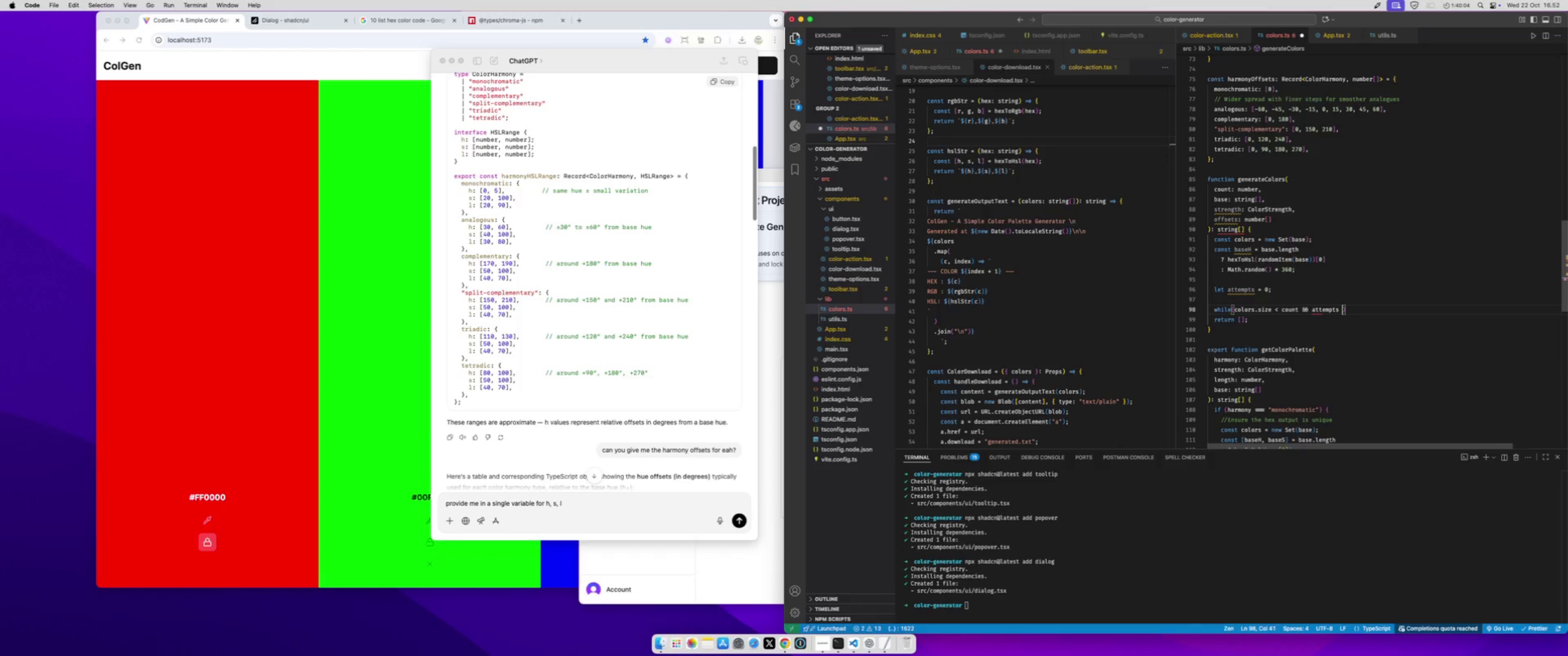 
type( < 1000)
 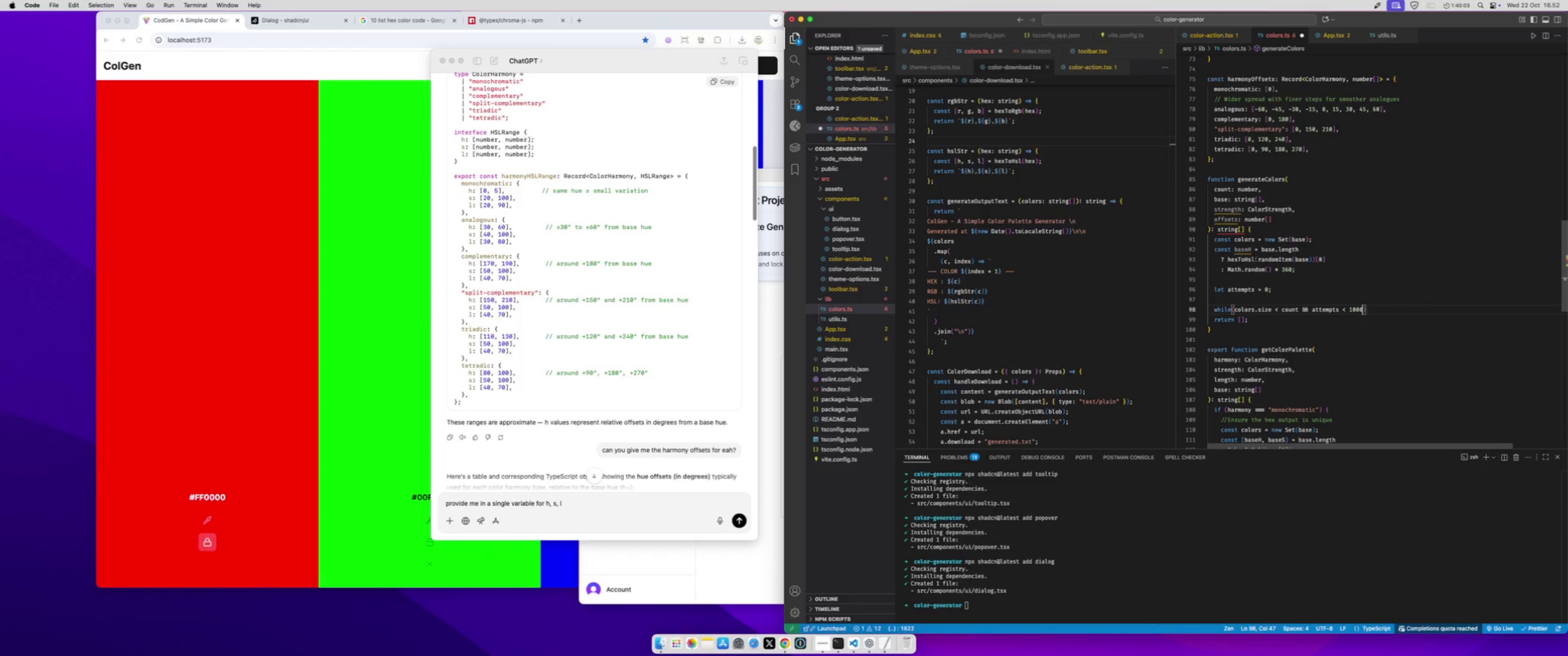 
key(ArrowRight)
 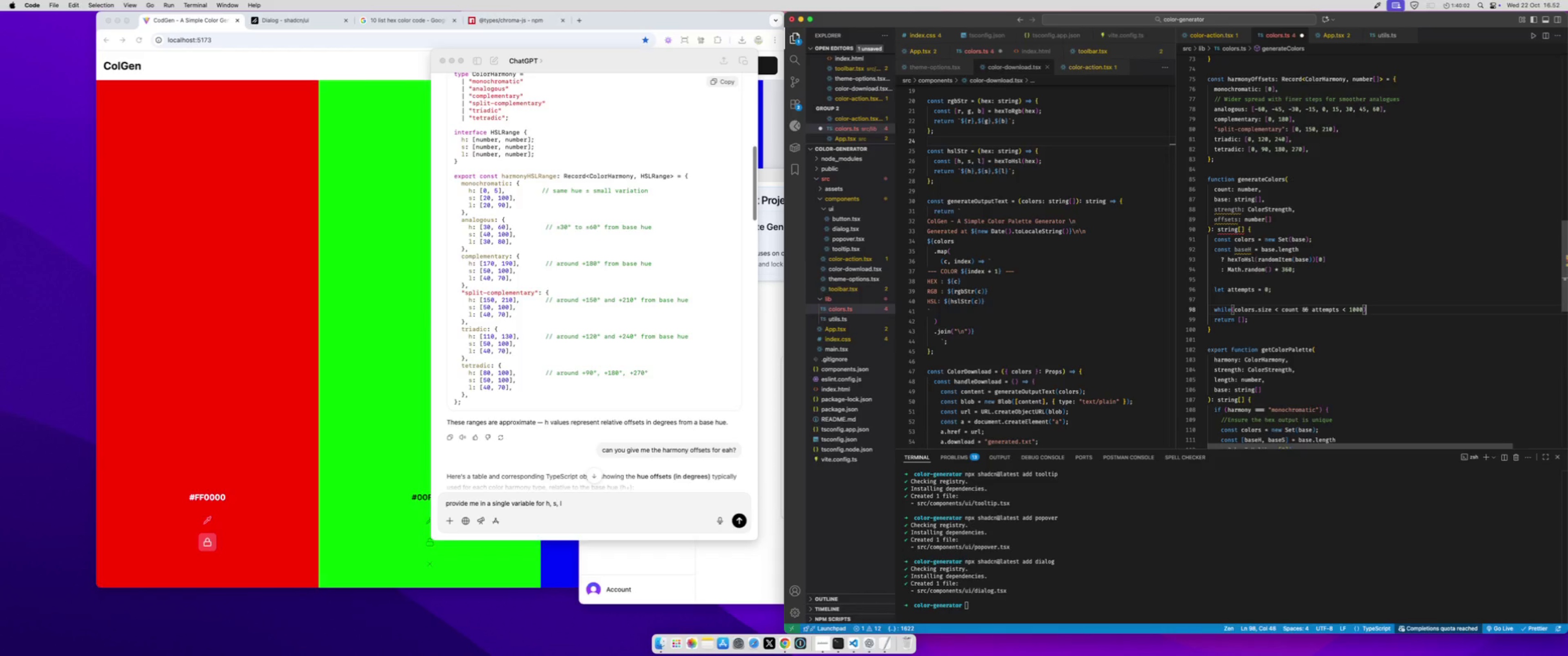 
key(Shift+BracketLeft)
 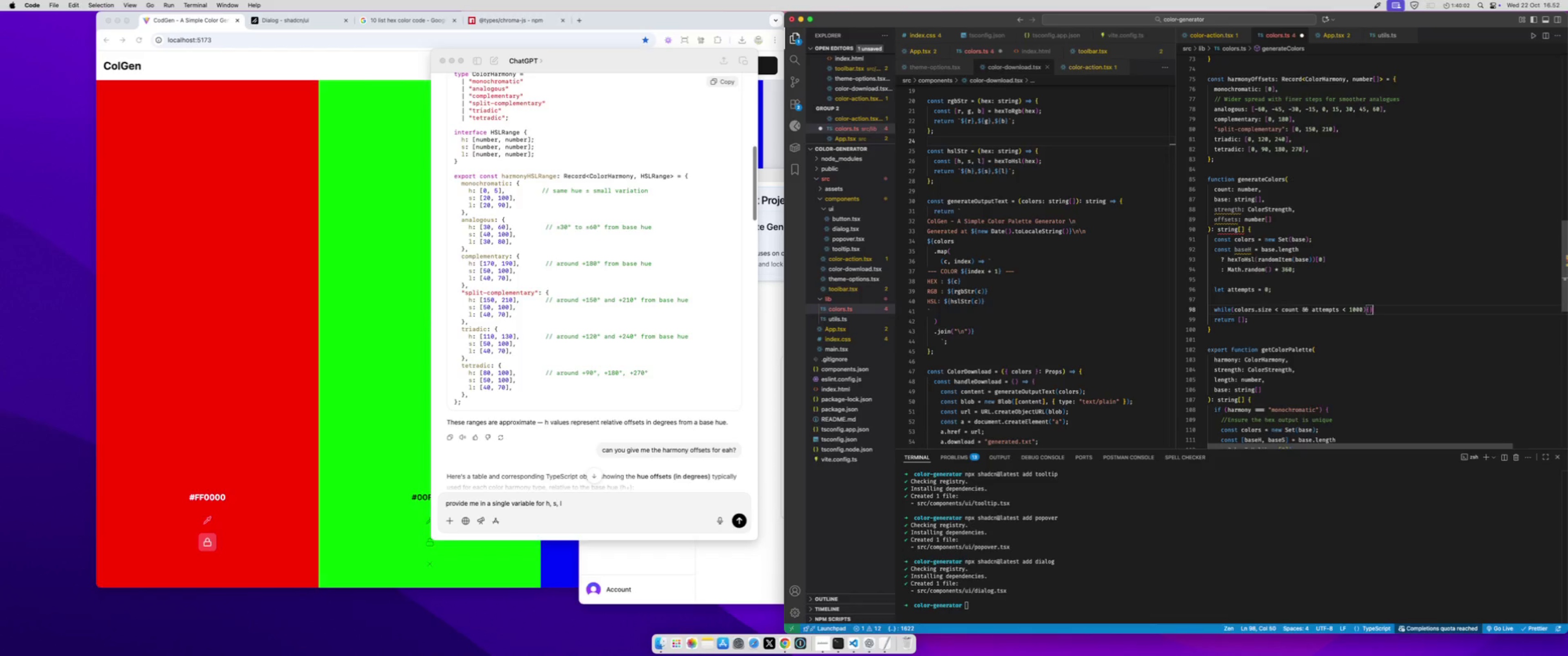 
key(Shift+BracketRight)
 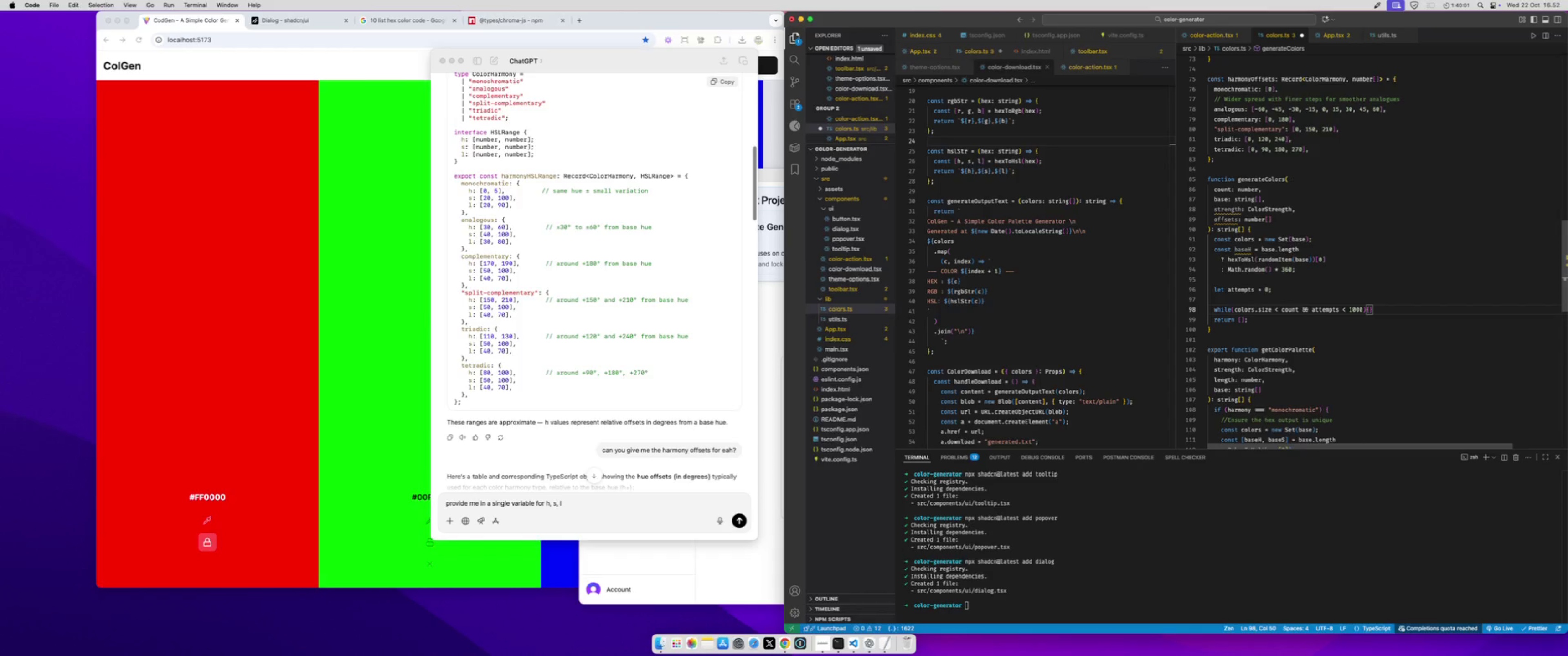 
key(ArrowLeft)
 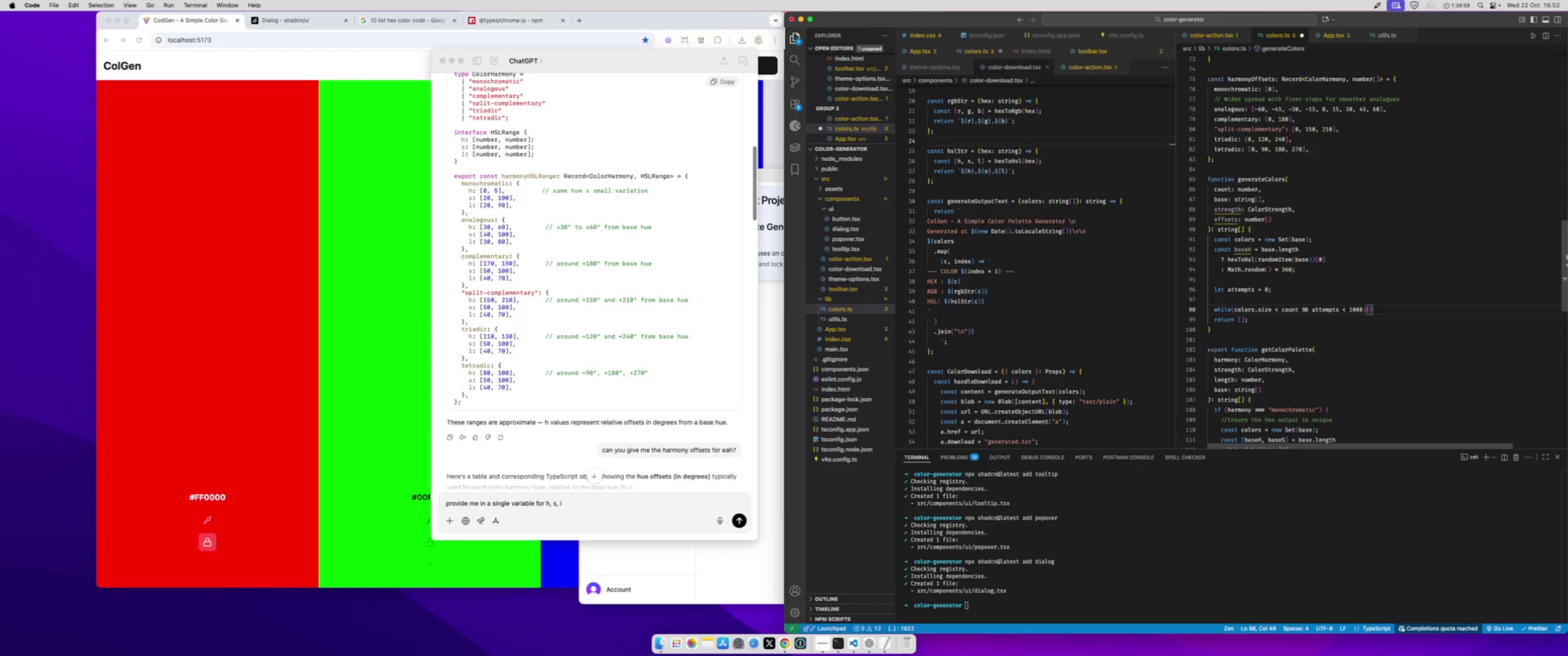 
key(Enter)
 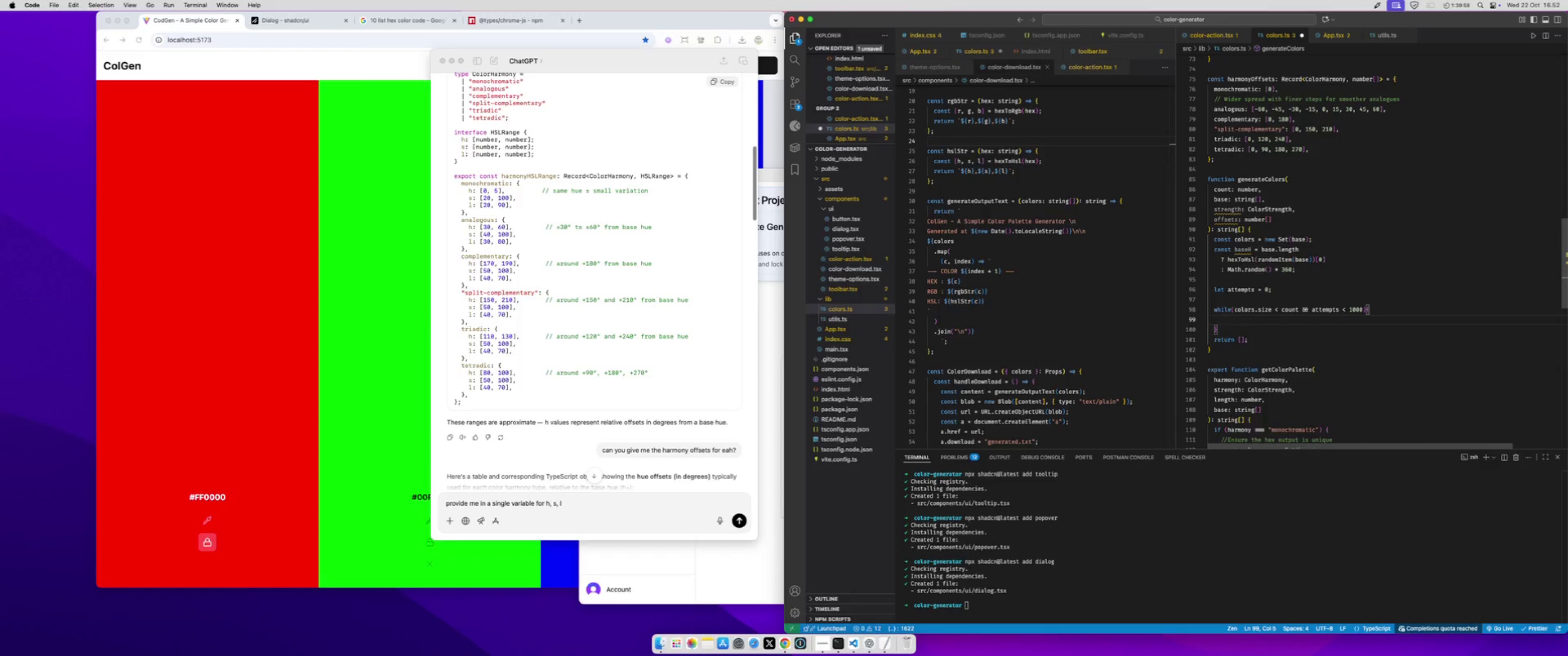 
type(at)
 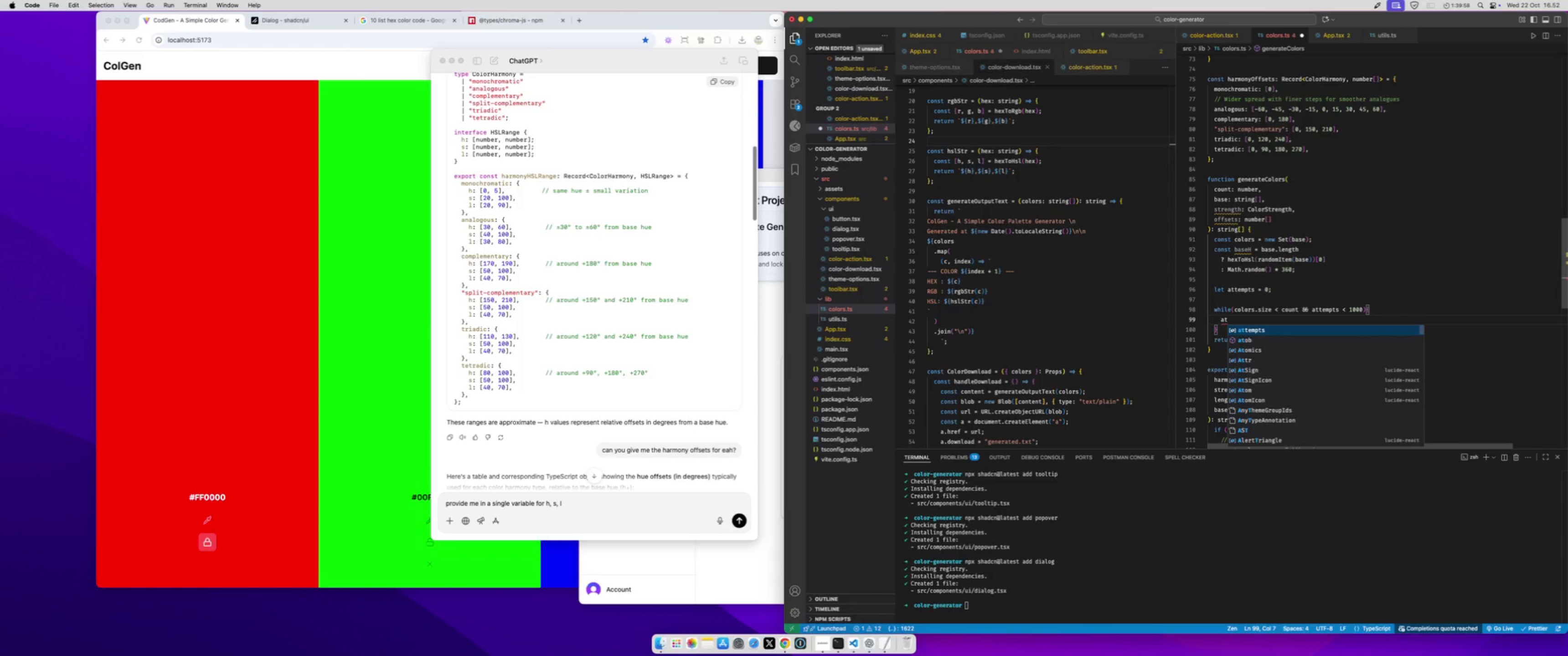 
key(Enter)
 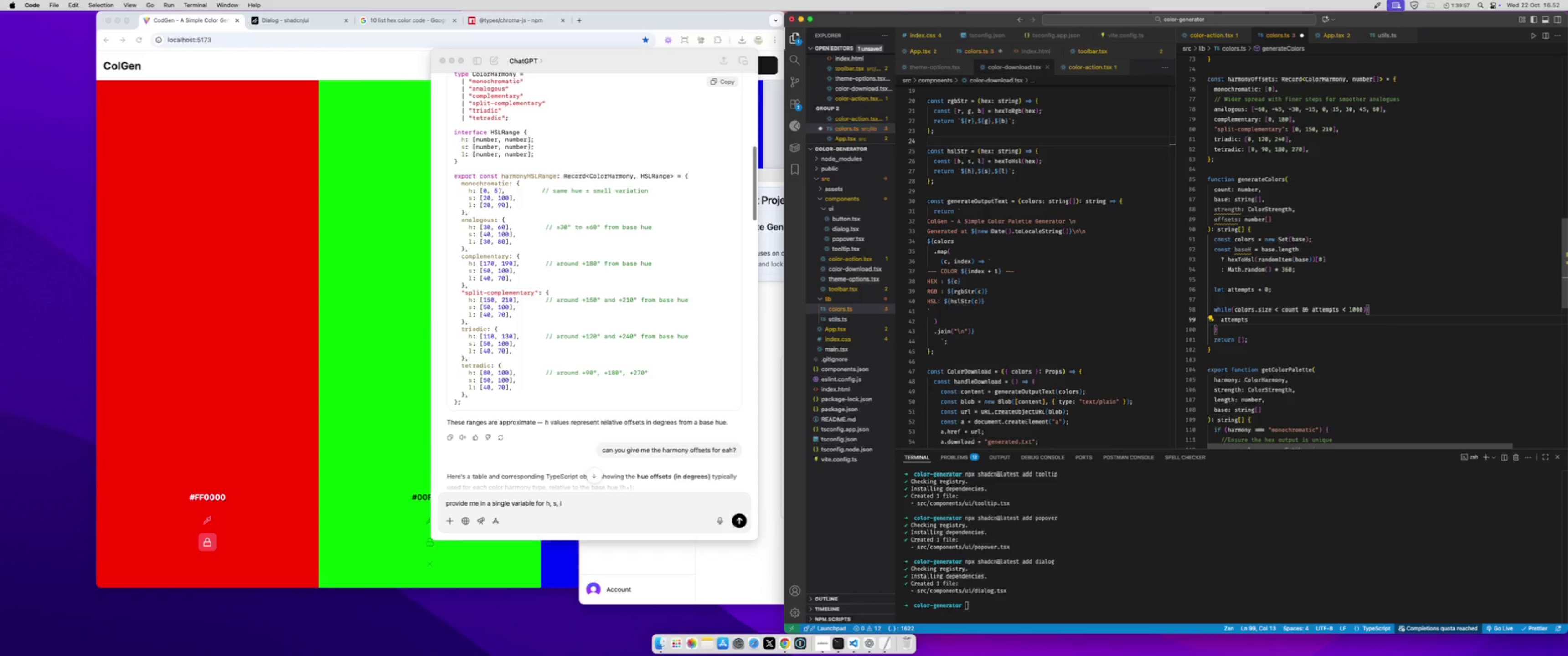 
key(Shift+Equal)
 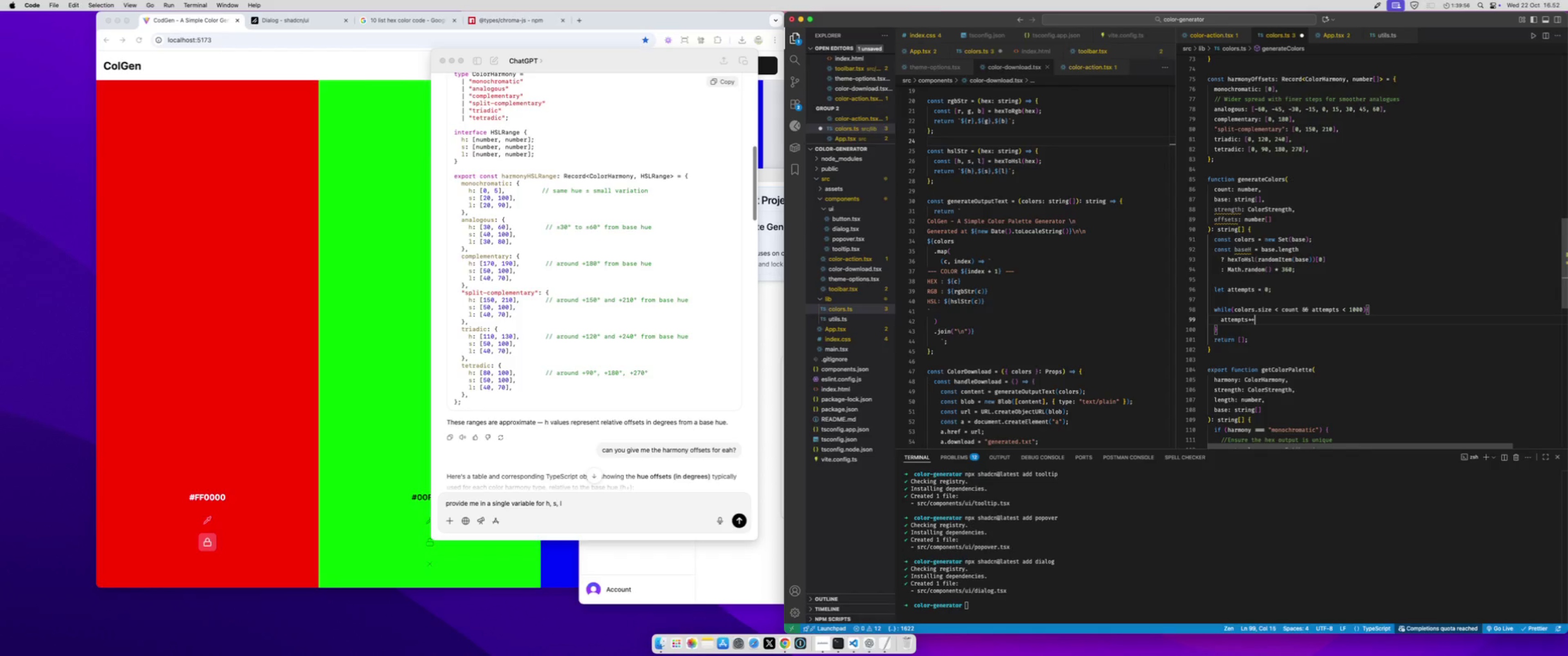 
key(Shift+Equal)
 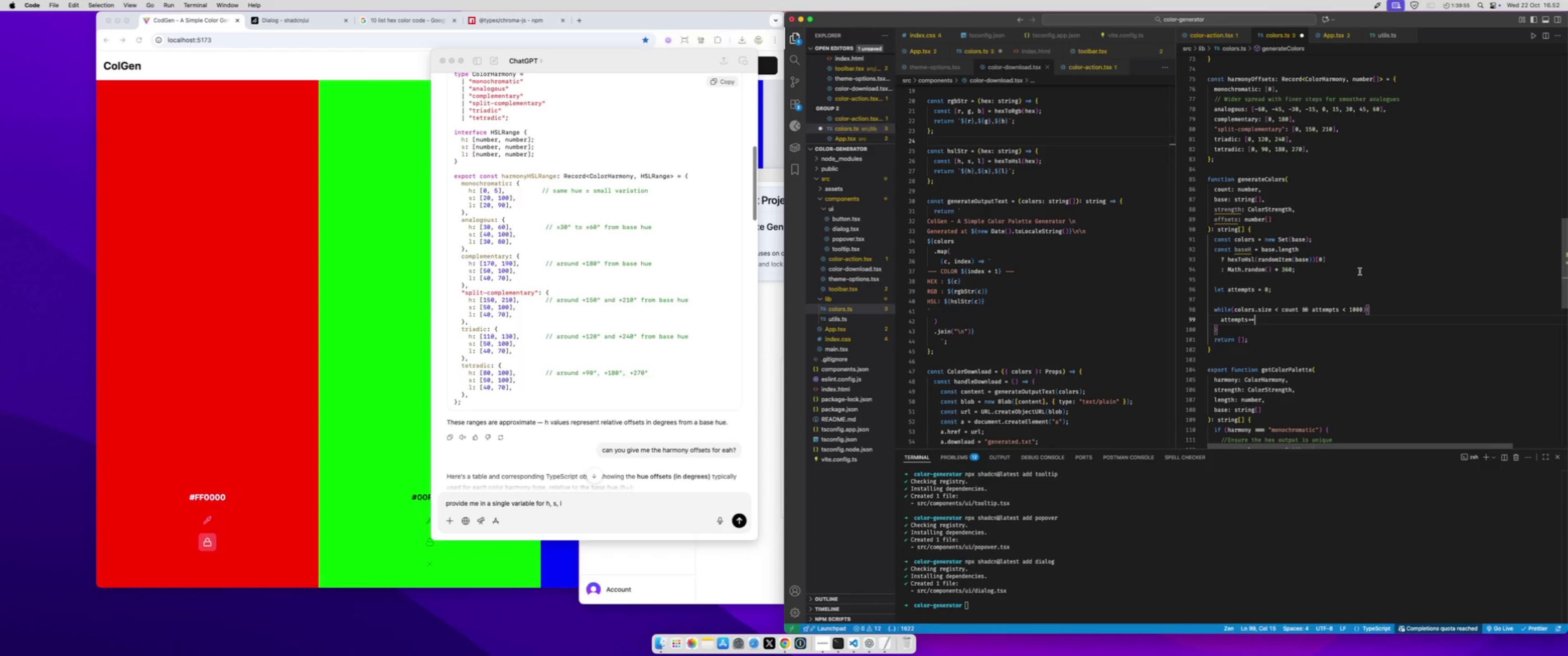 
scroll: coordinate [1310, 372], scroll_direction: down, amount: 14.0
 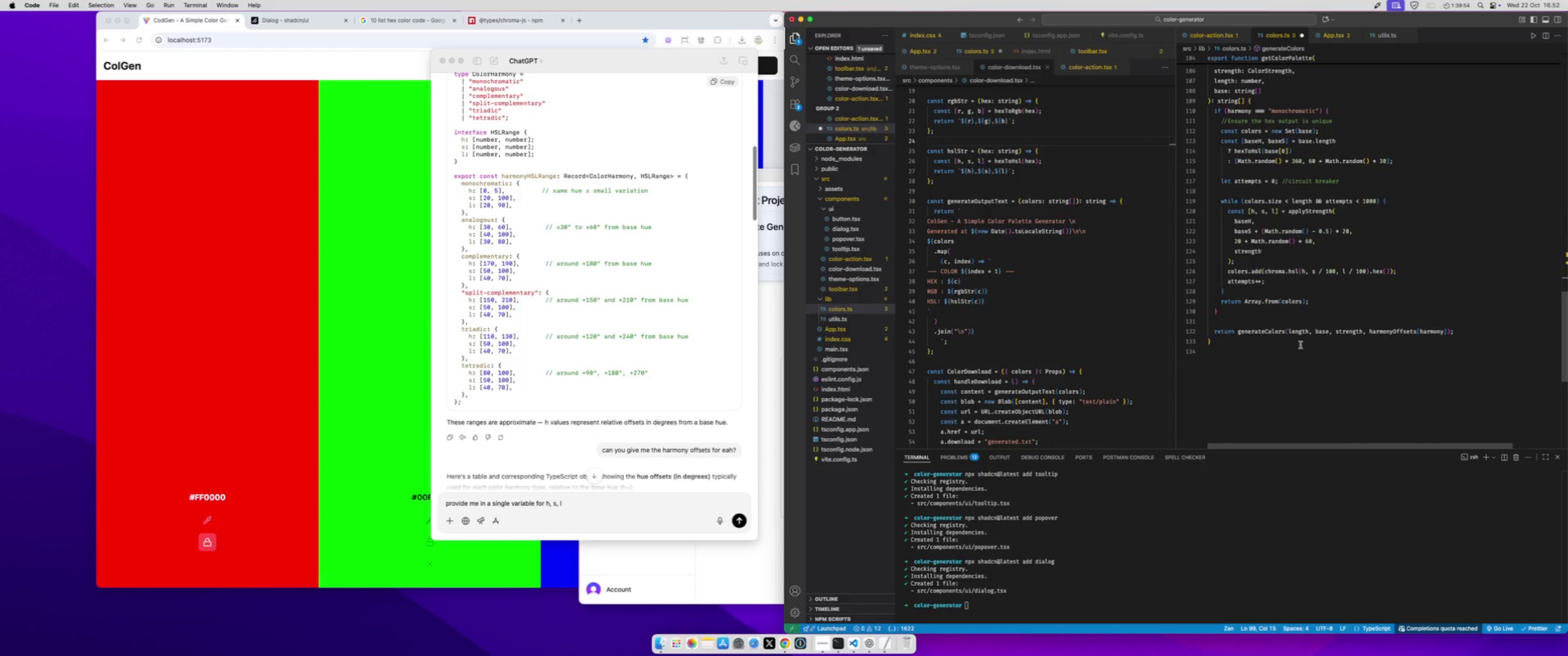 
scroll: coordinate [1300, 345], scroll_direction: up, amount: 16.0
 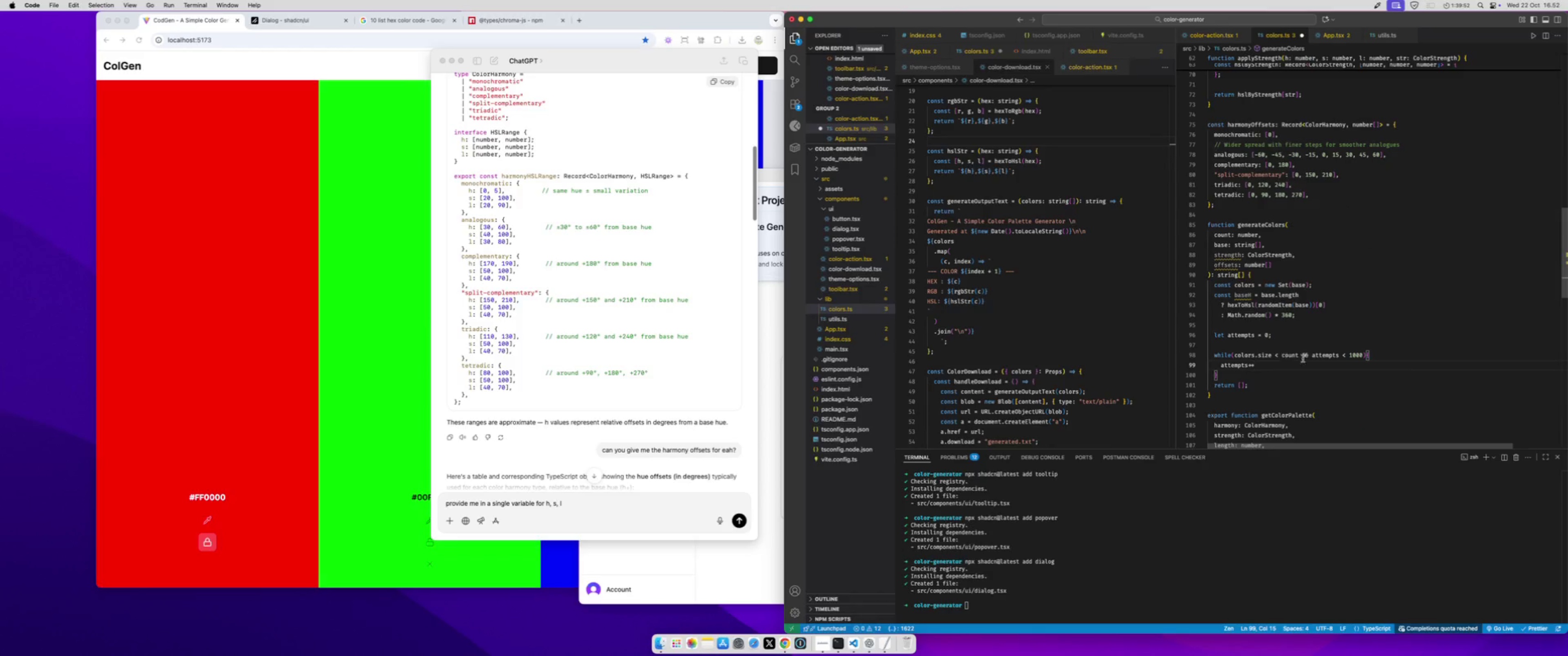 
left_click([1400, 350])
 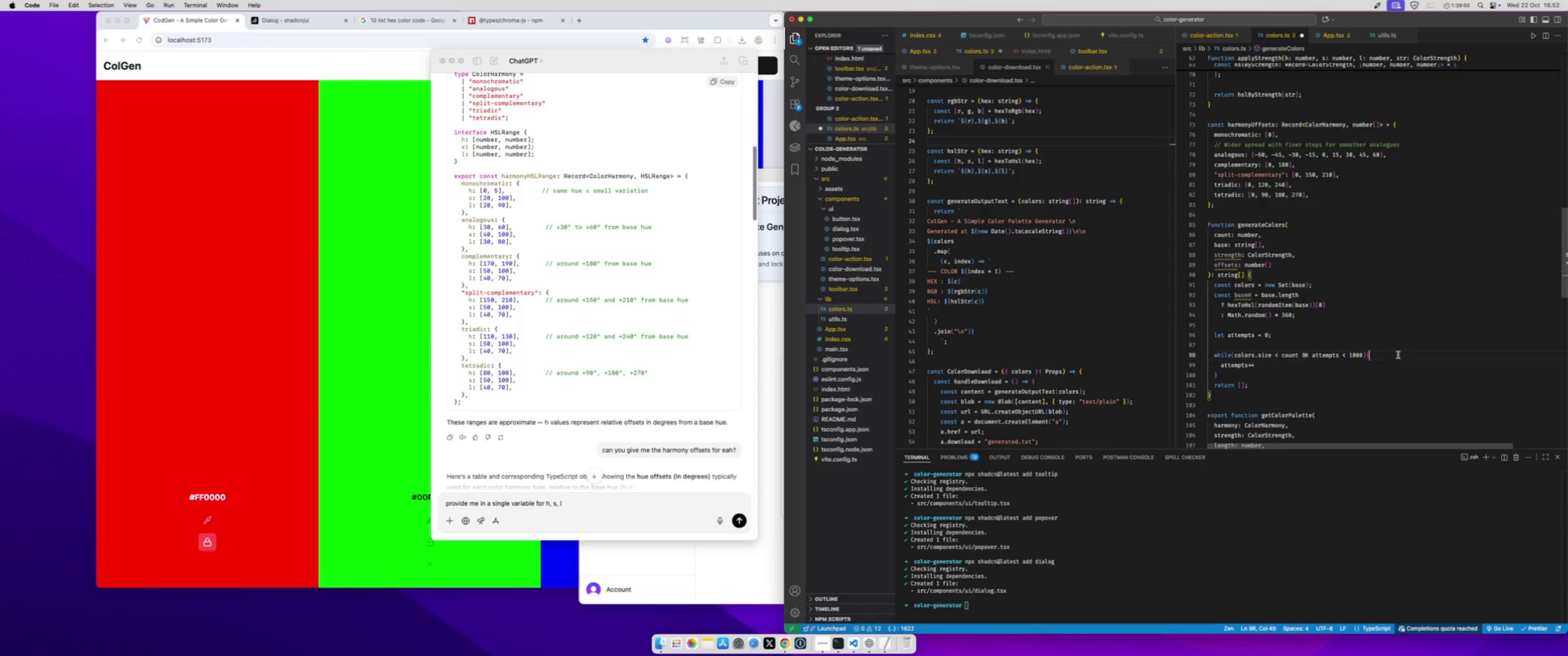 
left_click([1398, 355])
 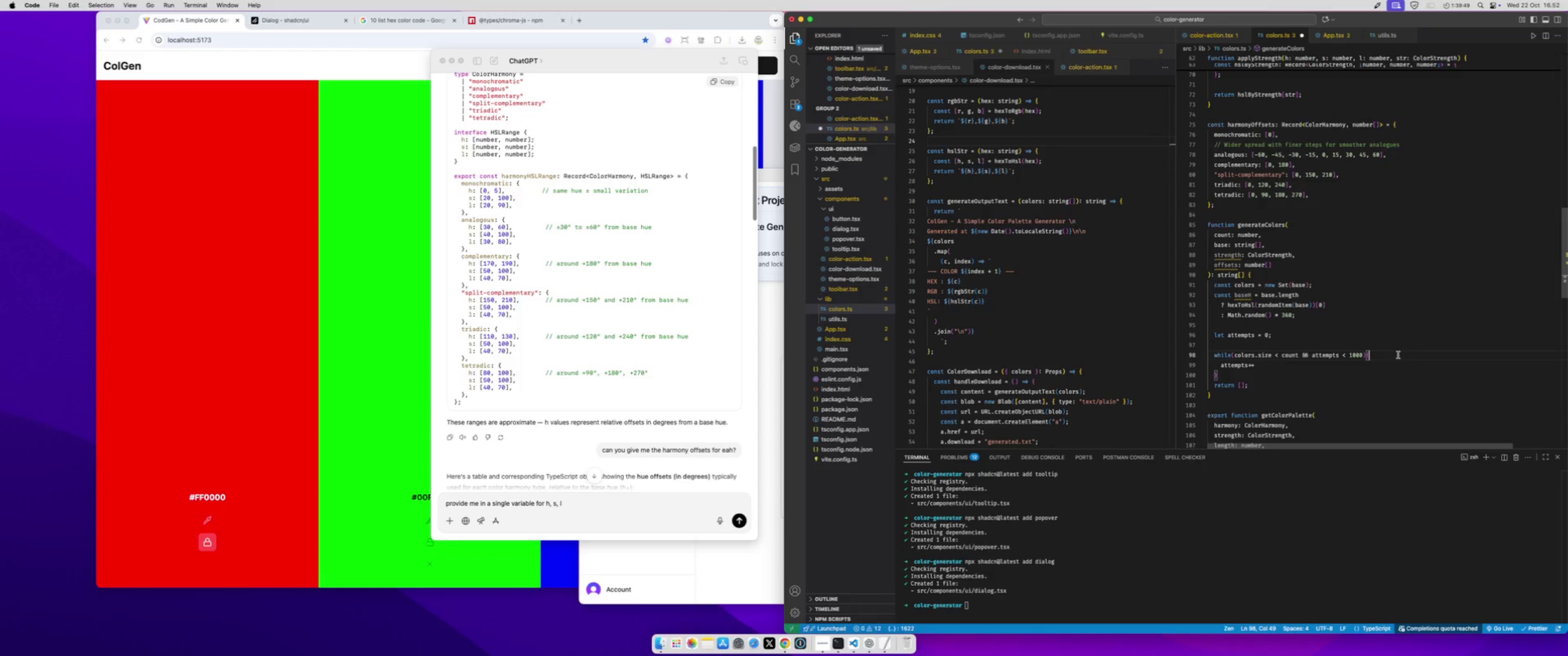 
key(Enter)
 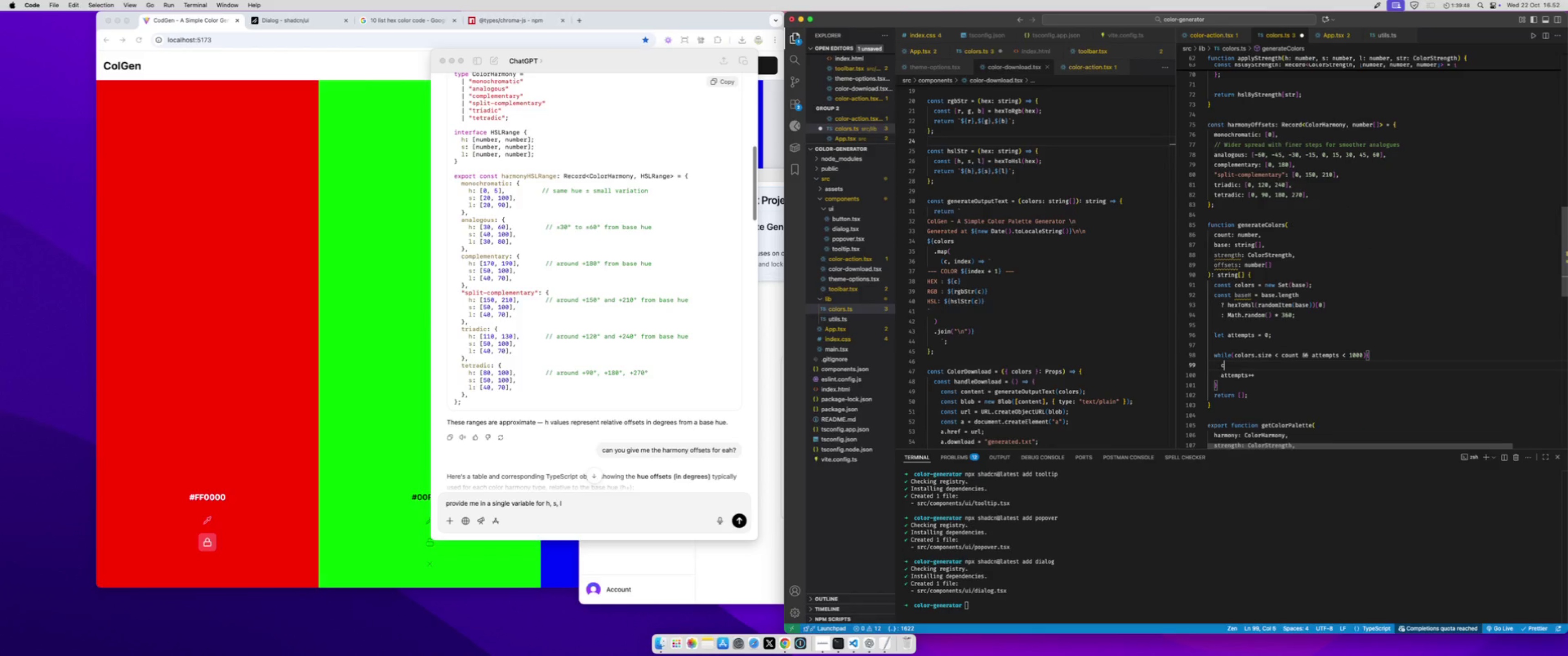 
type(const offset = randomI)
 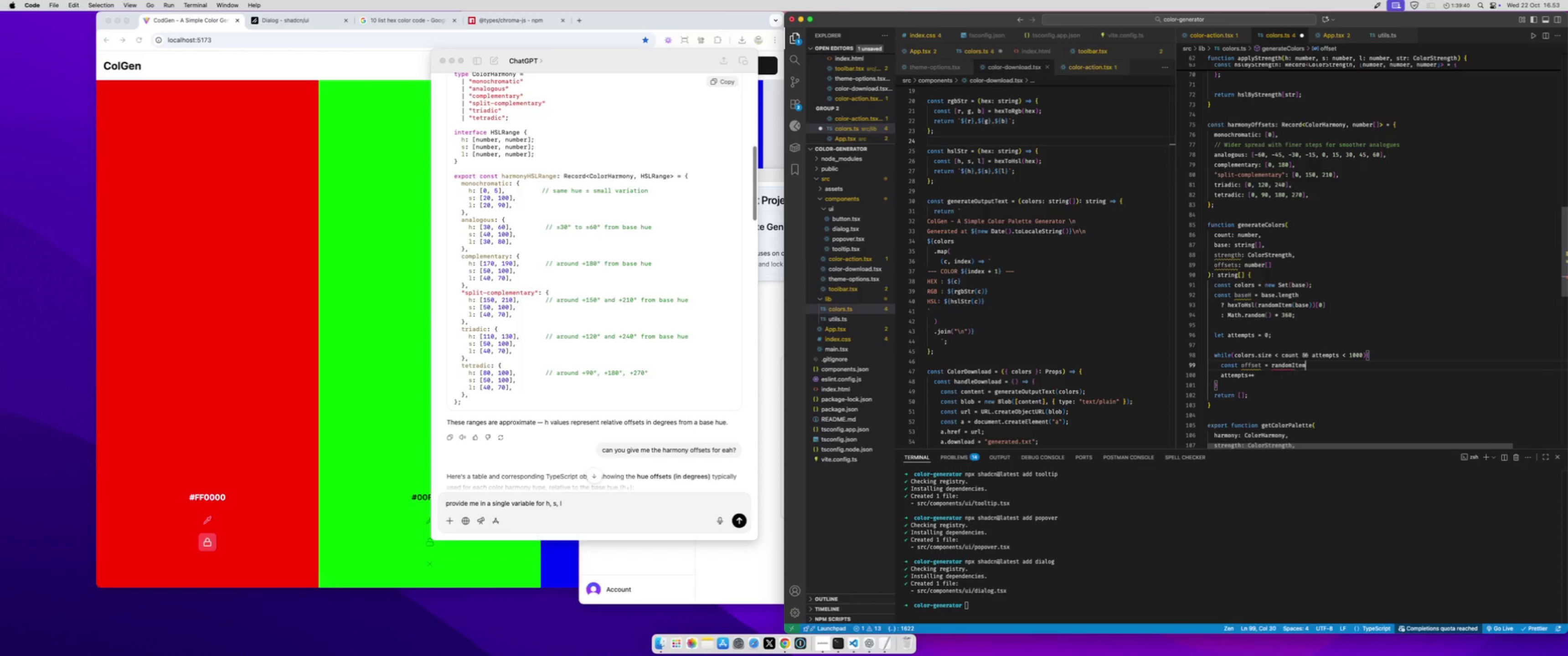 
key(Enter)
 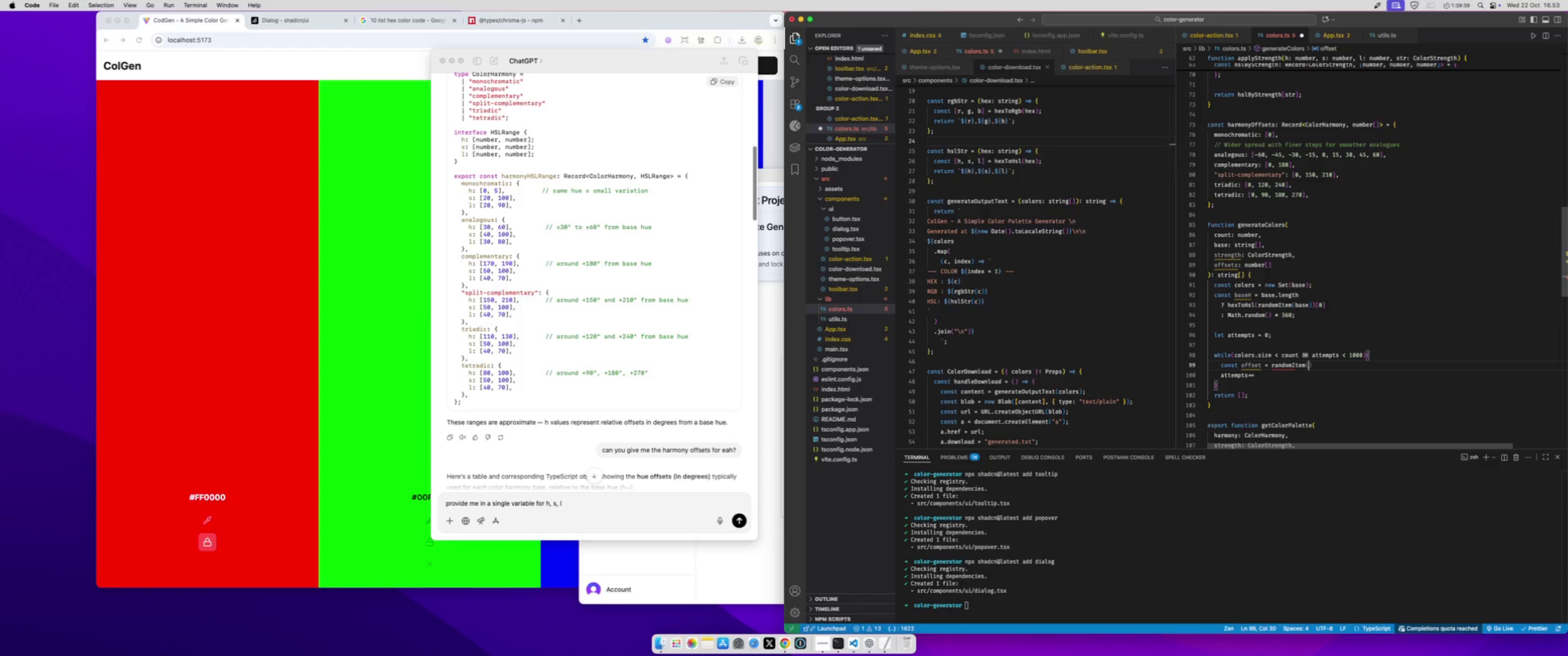 
type((off)
 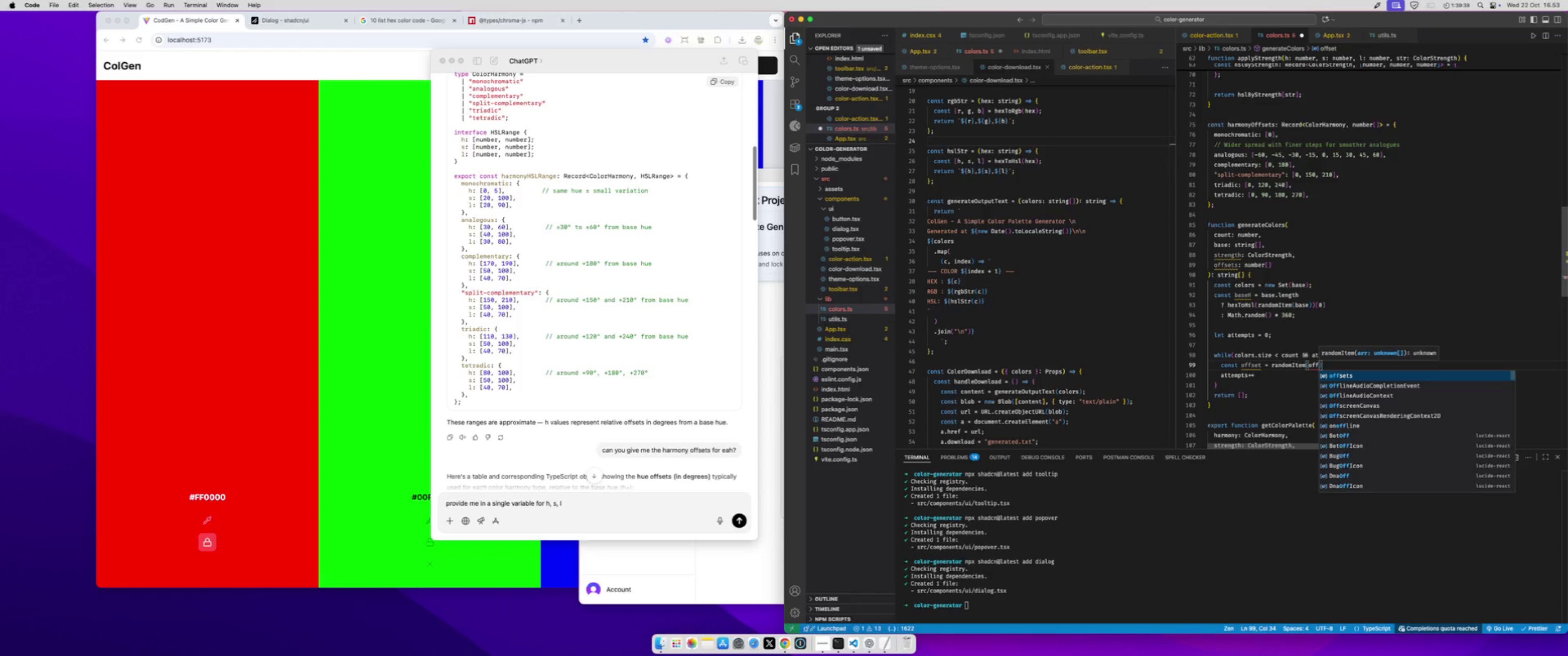 
key(Enter)
 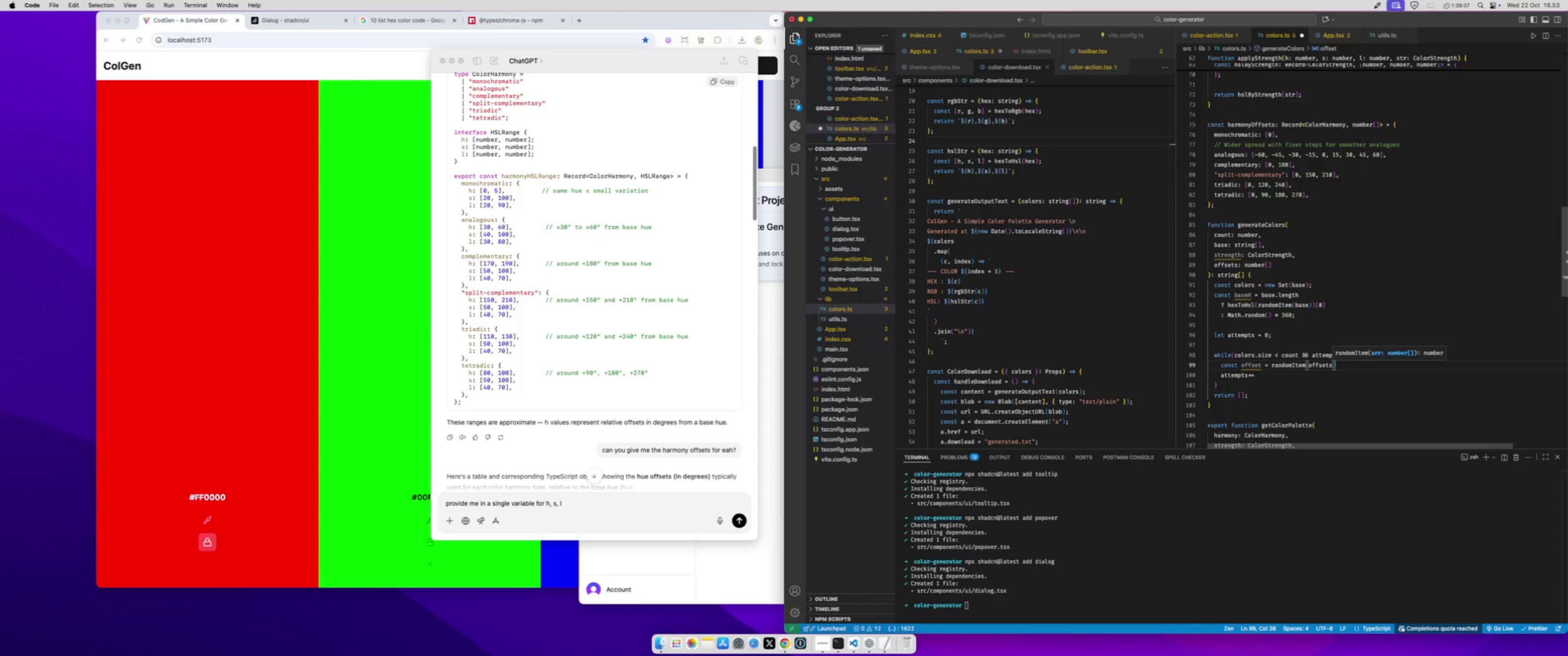 
key(ArrowRight)
 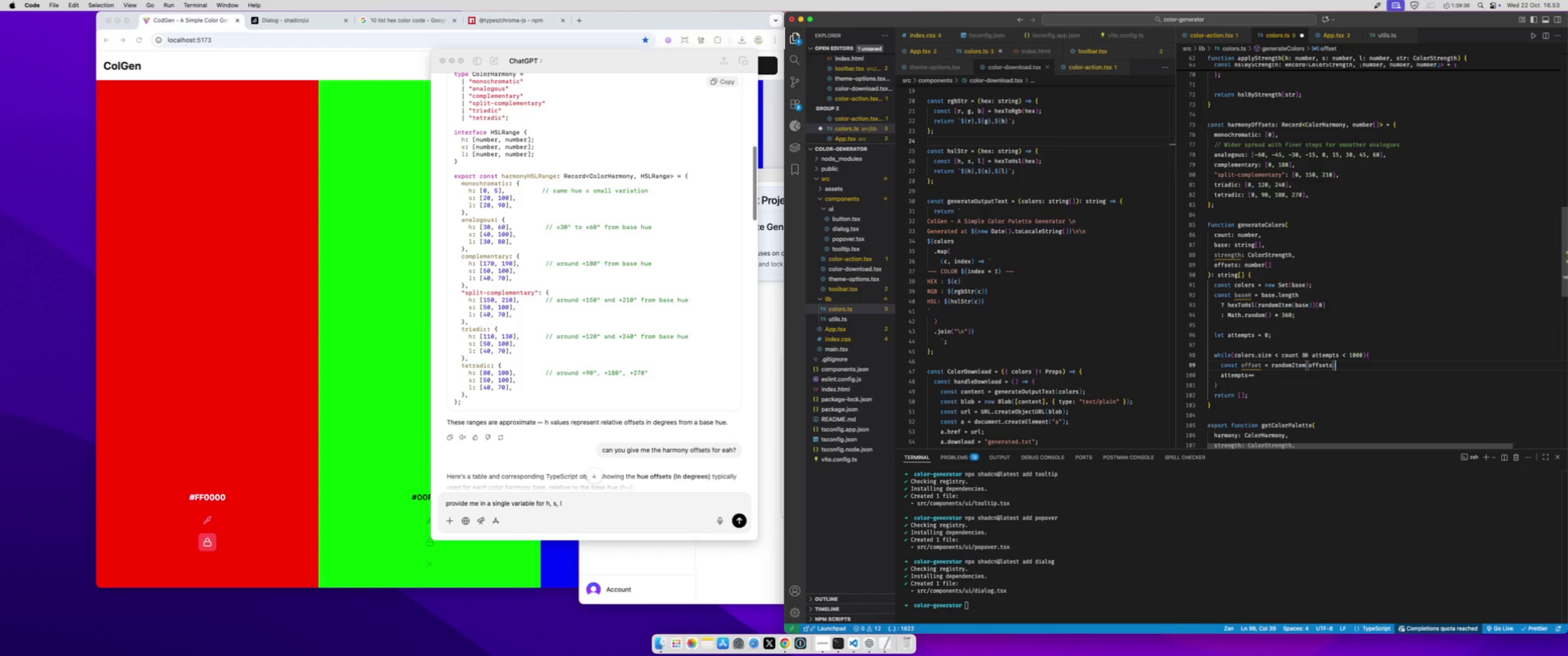 
key(Semicolon)
 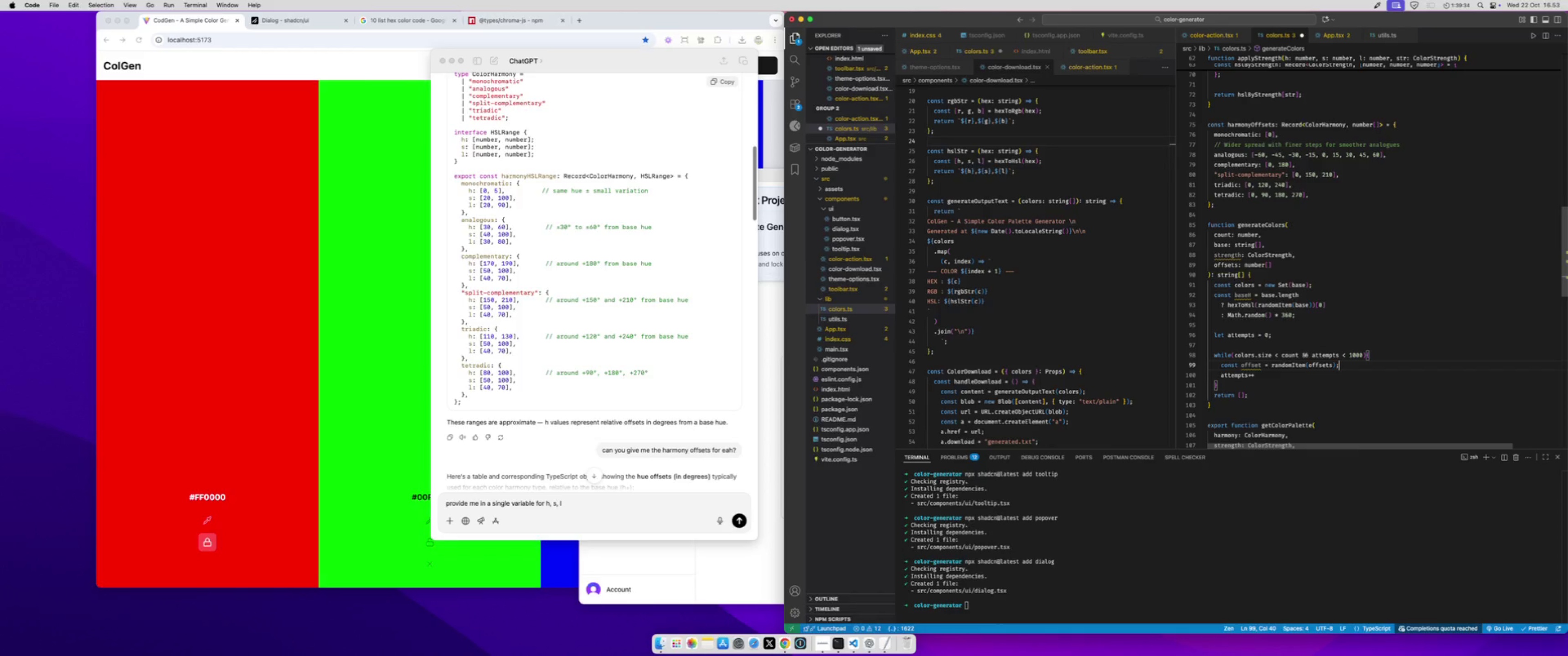 
key(Enter)
 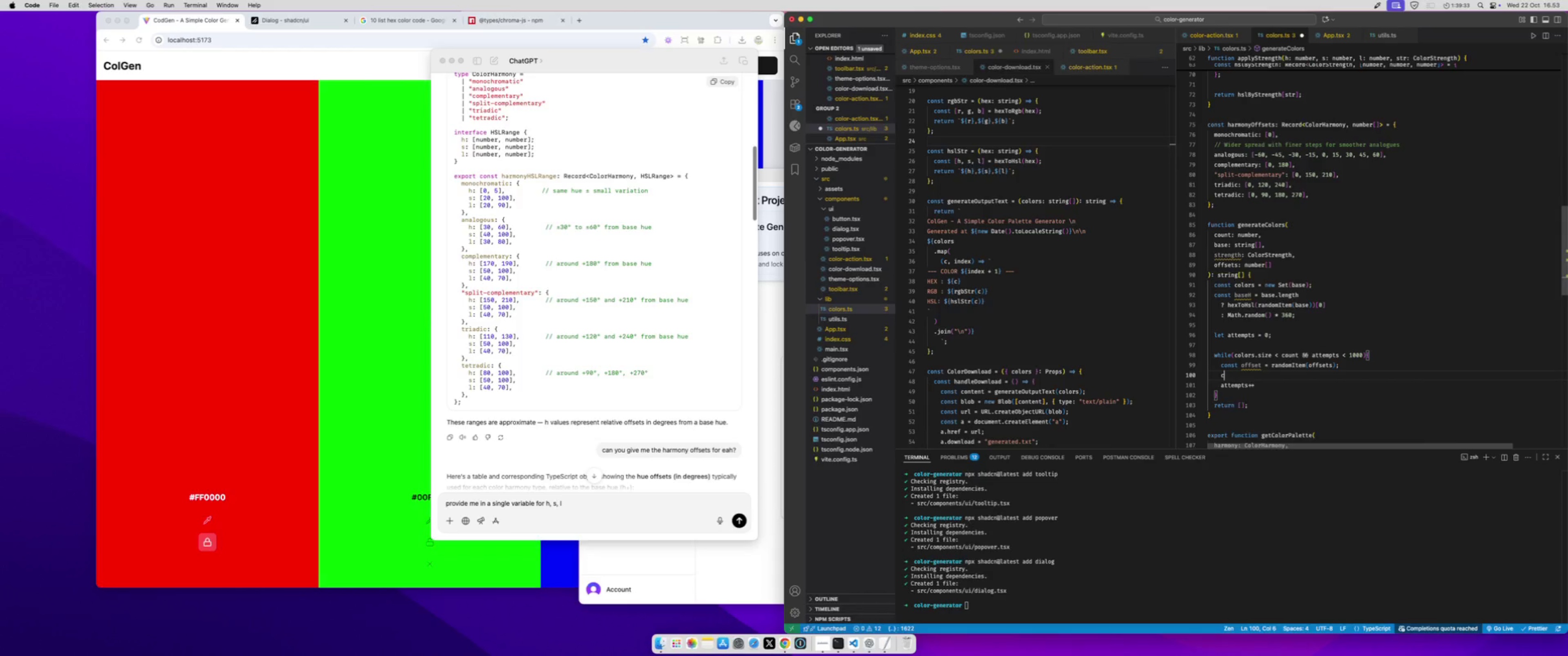 
type(const [h, s, l)
 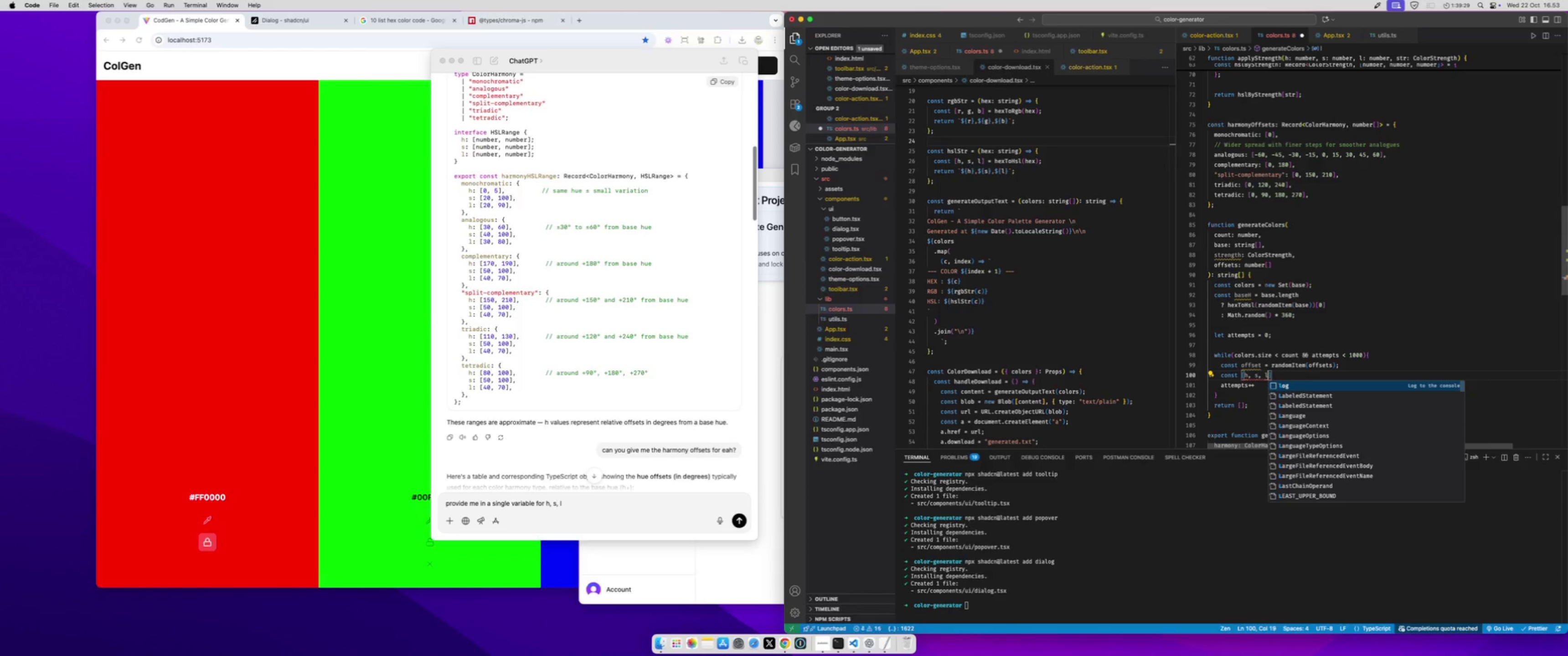 
key(ArrowRight)
 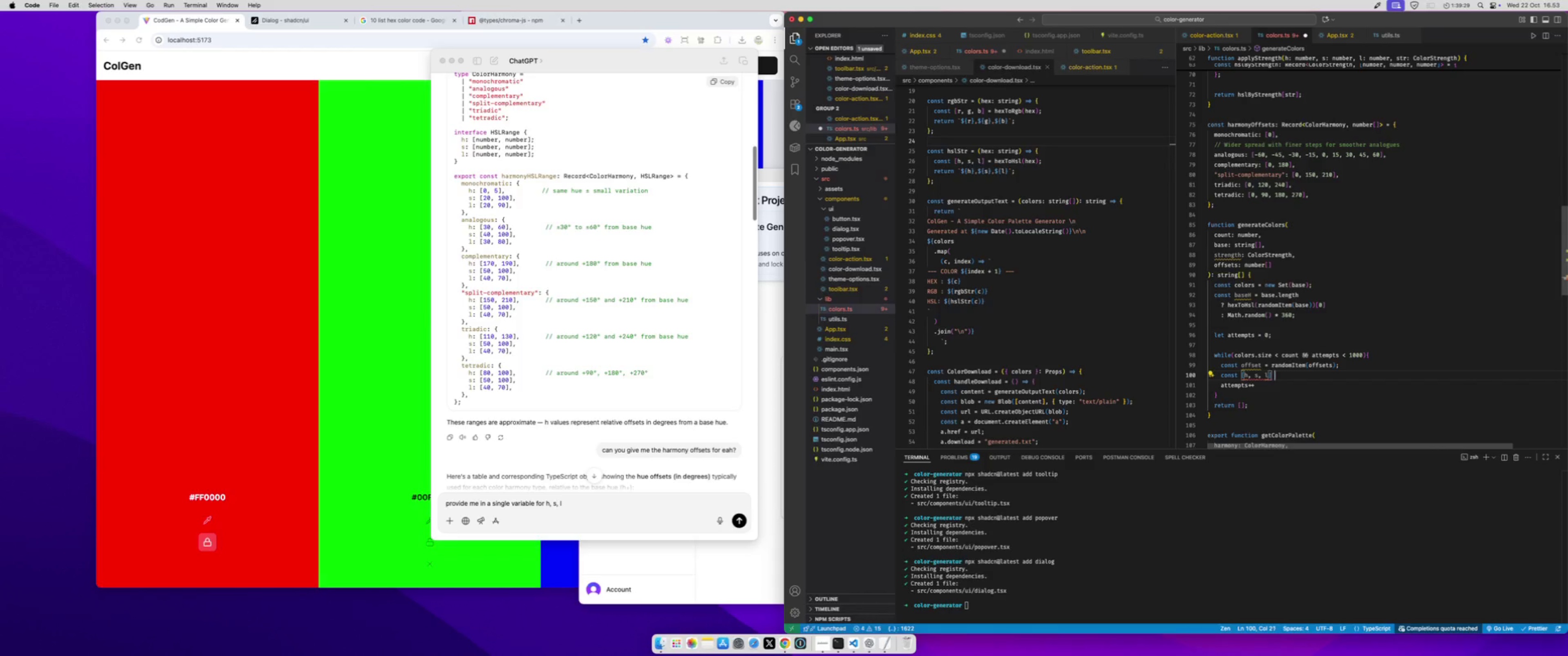 
type( = app)
 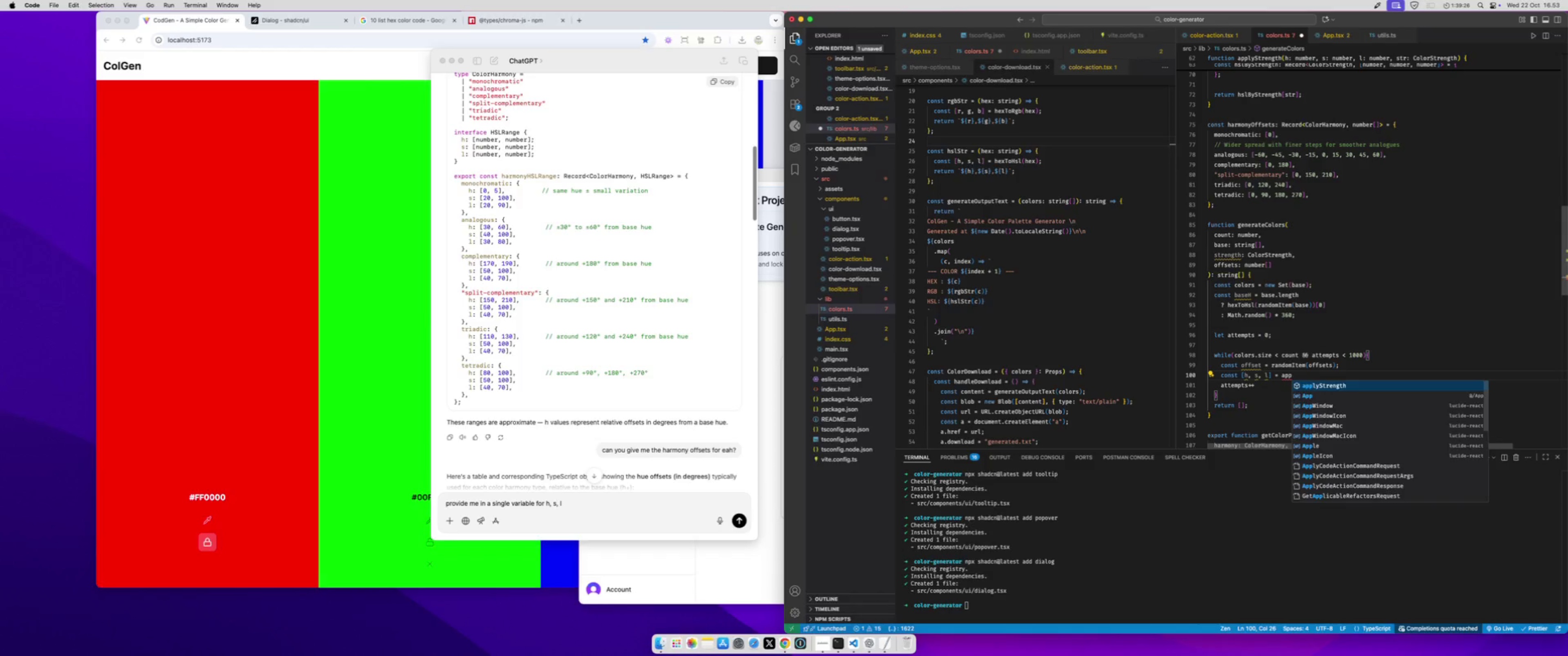 
key(Enter)
 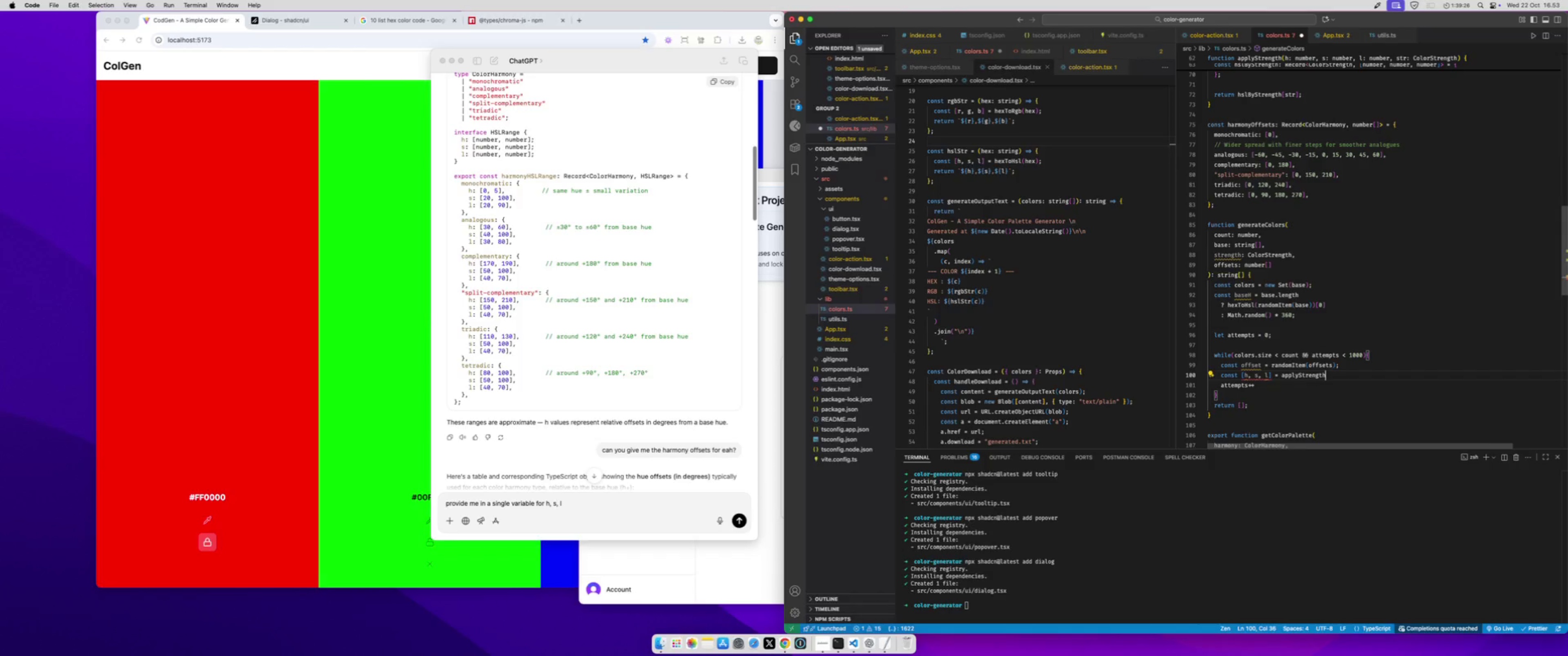 
key(Shift+9)
 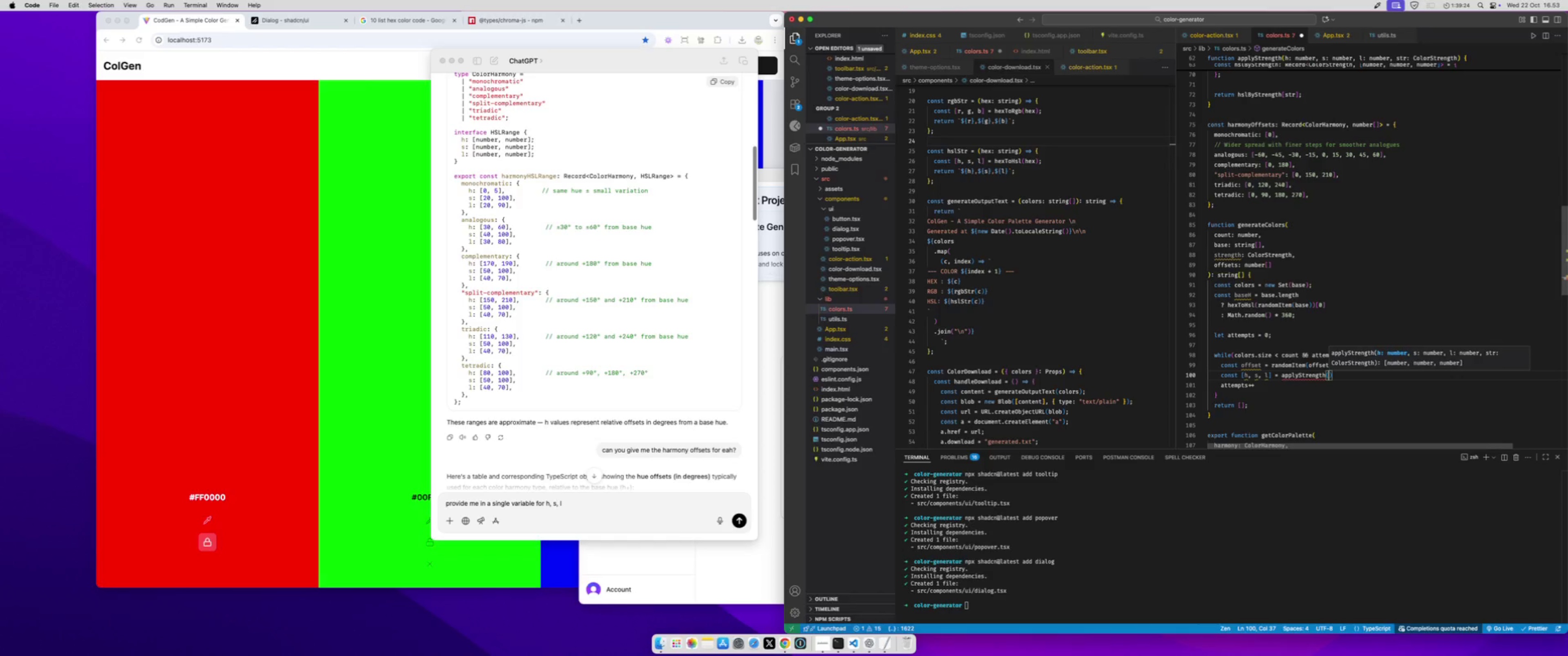 
key(Enter)
 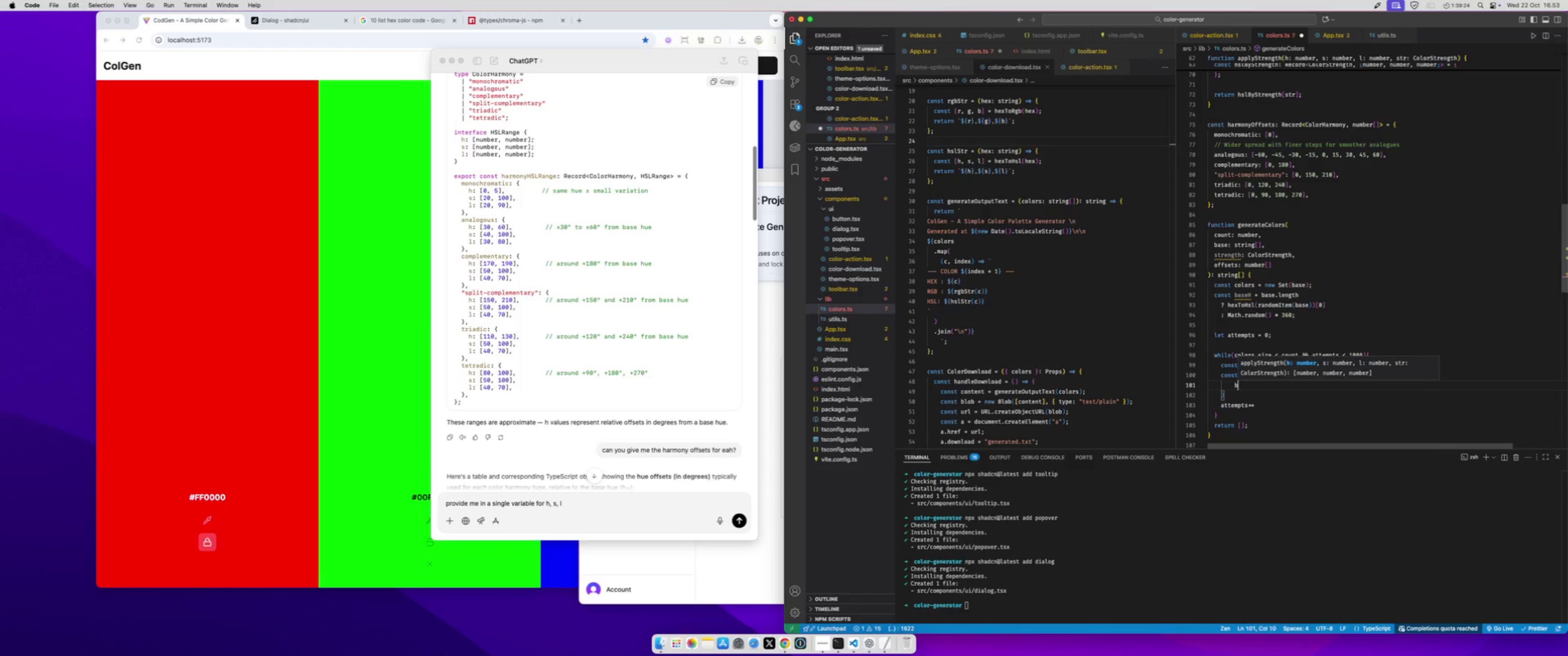 
type(base)
 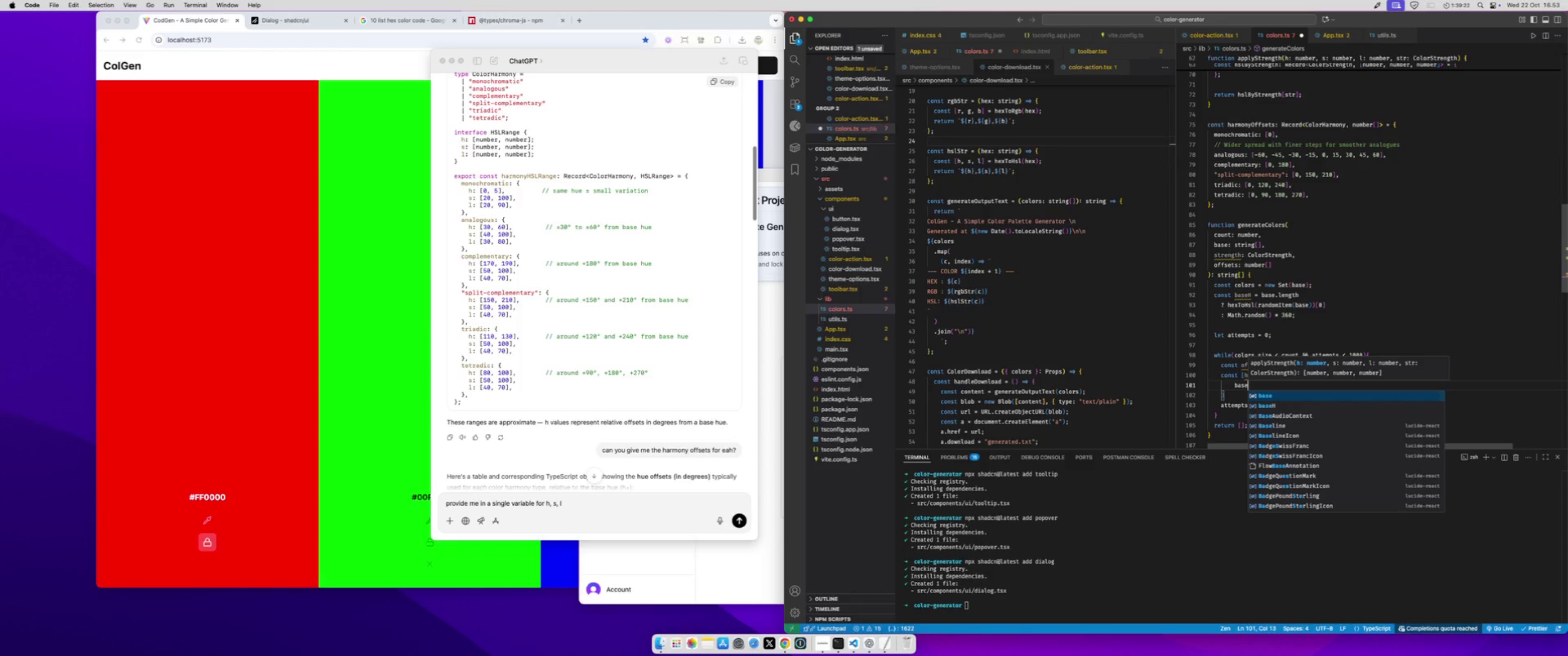 
key(ArrowDown)
 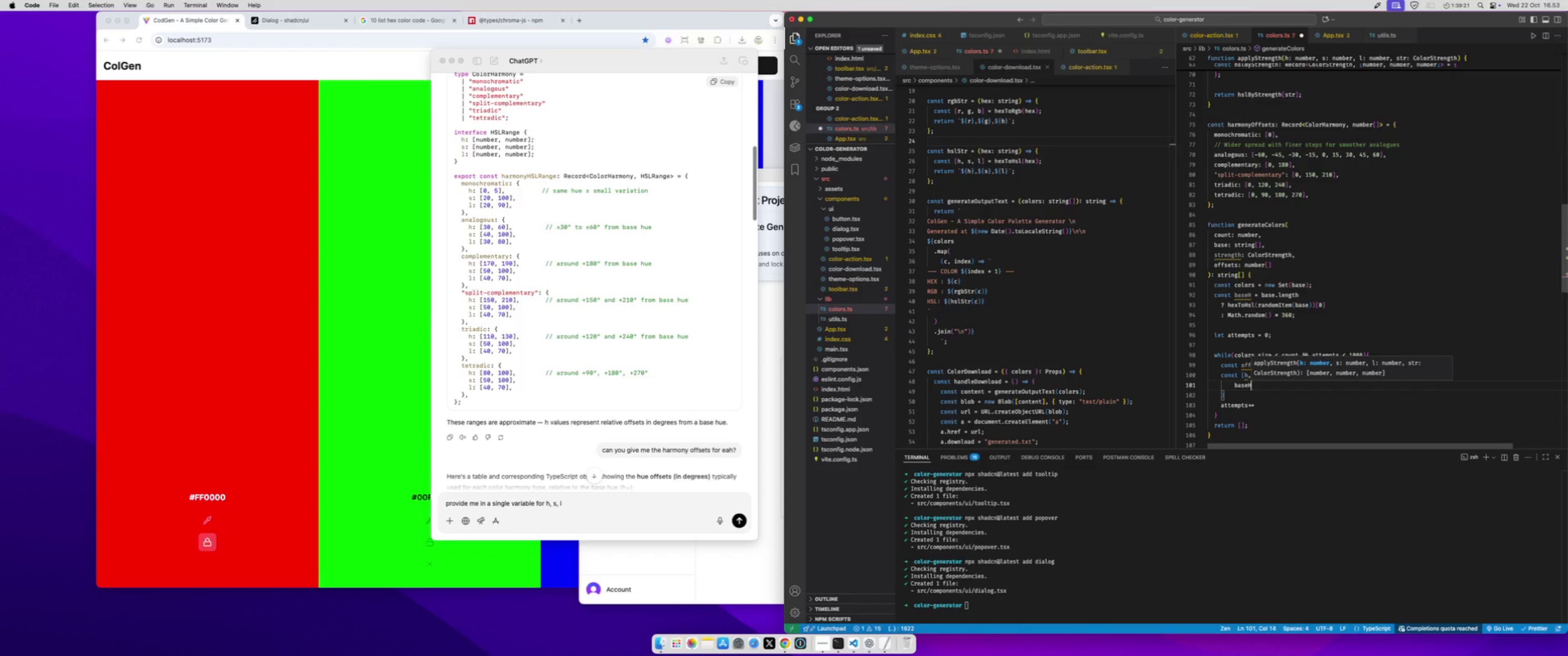 
key(Enter)
 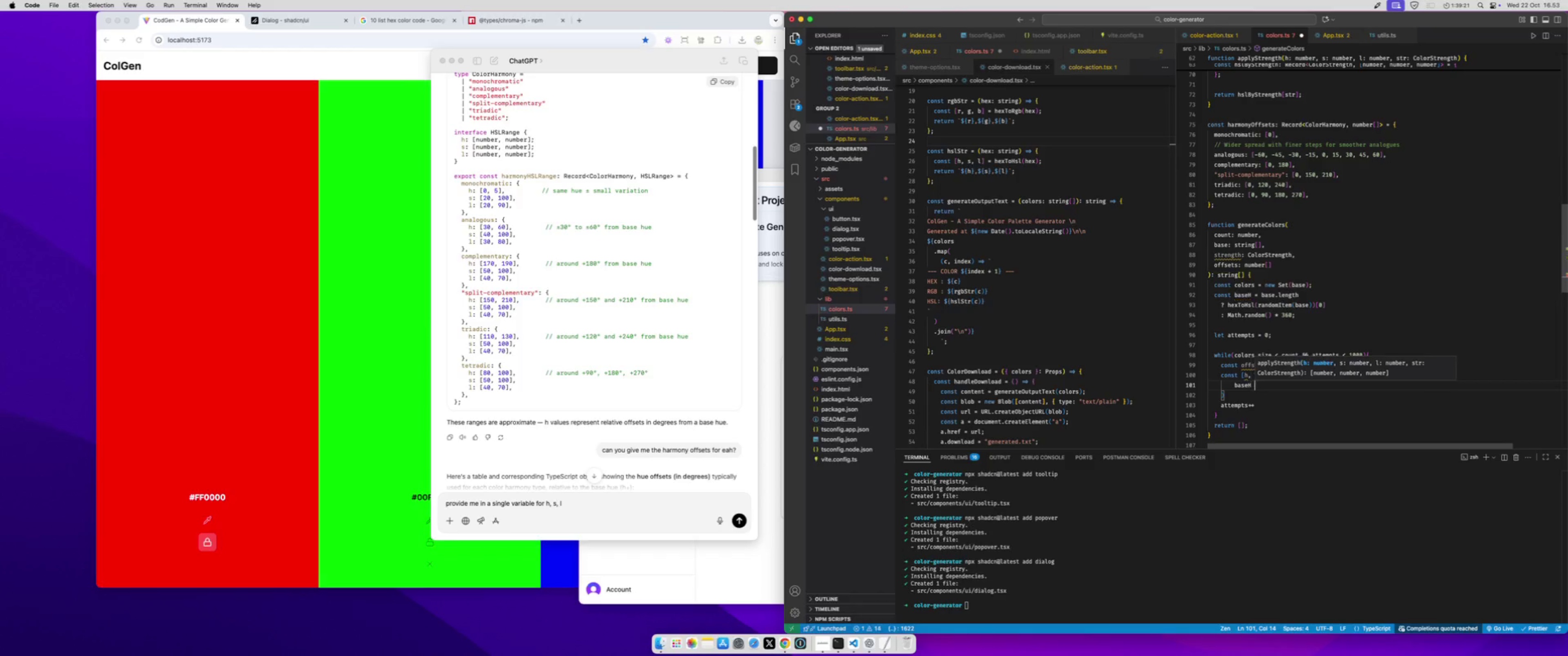 
type( + of)
 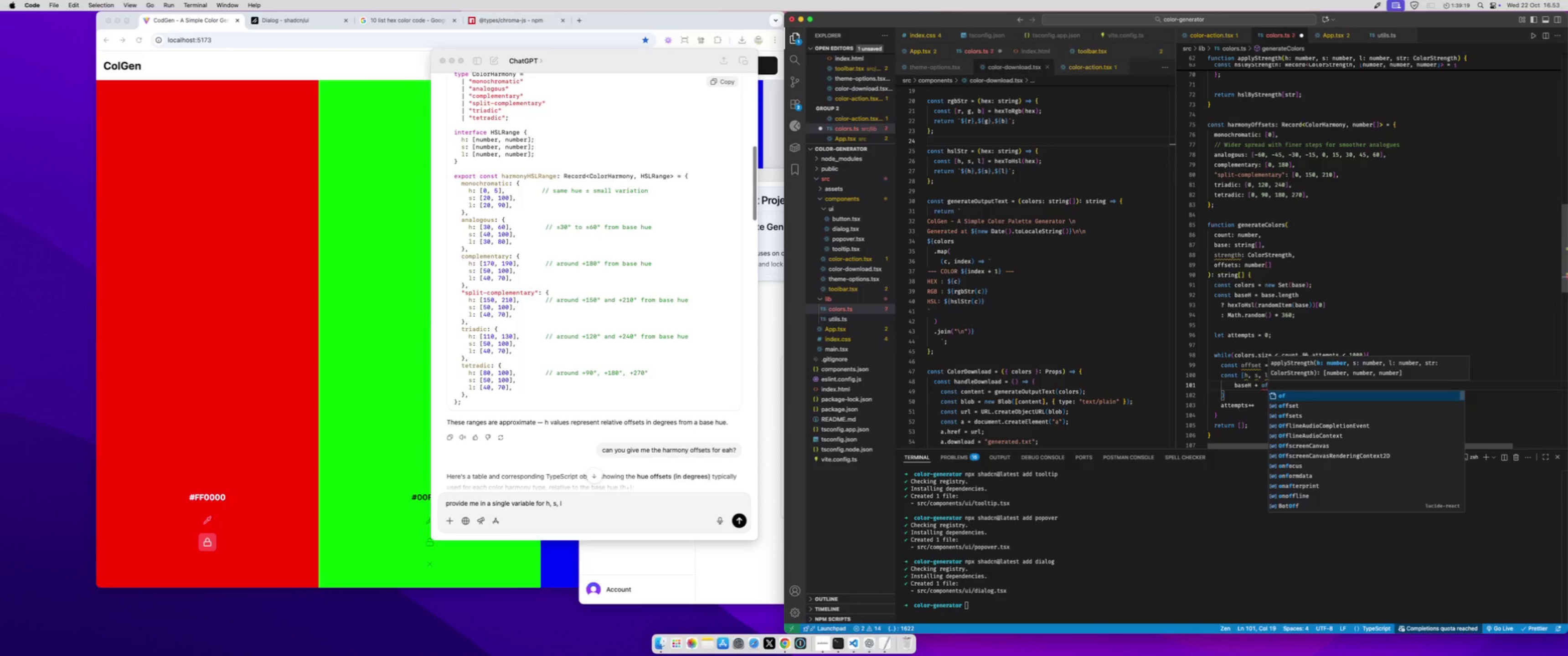 
key(ArrowDown)
 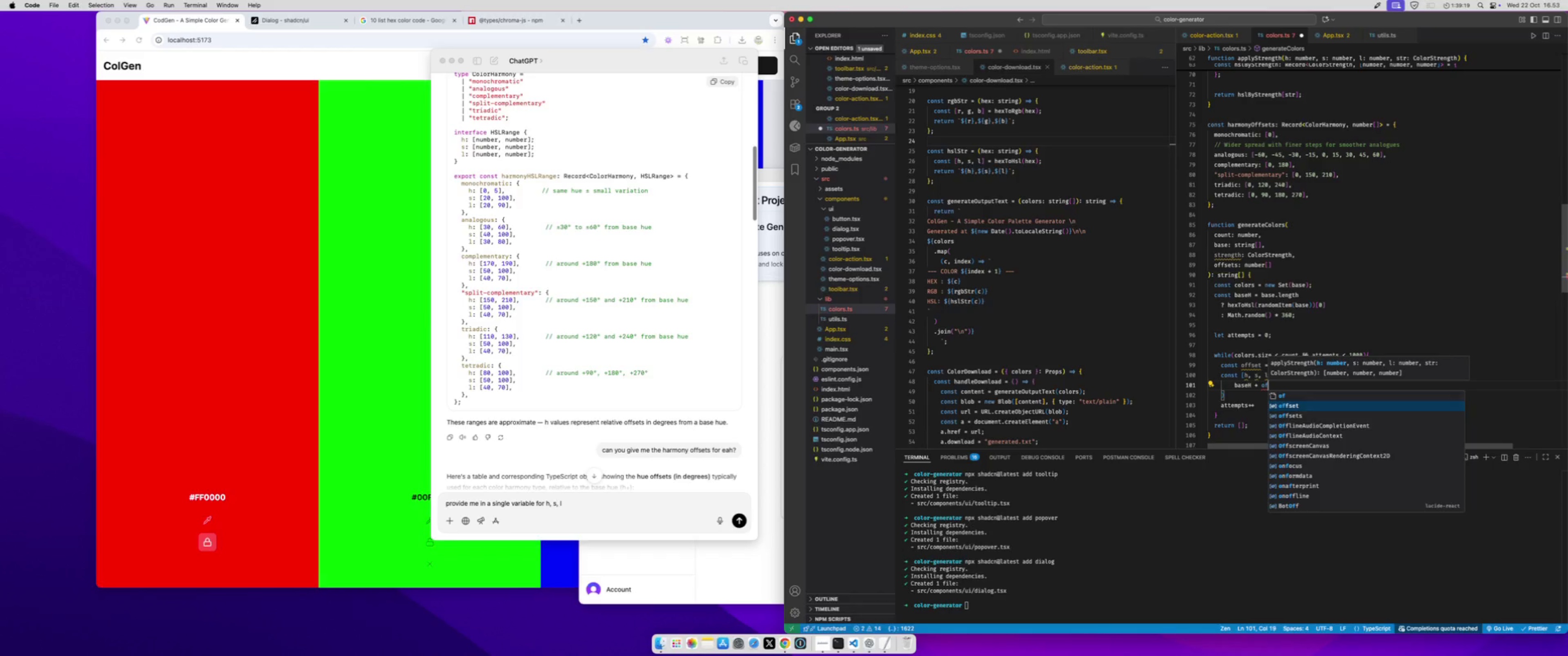 
key(Enter)
 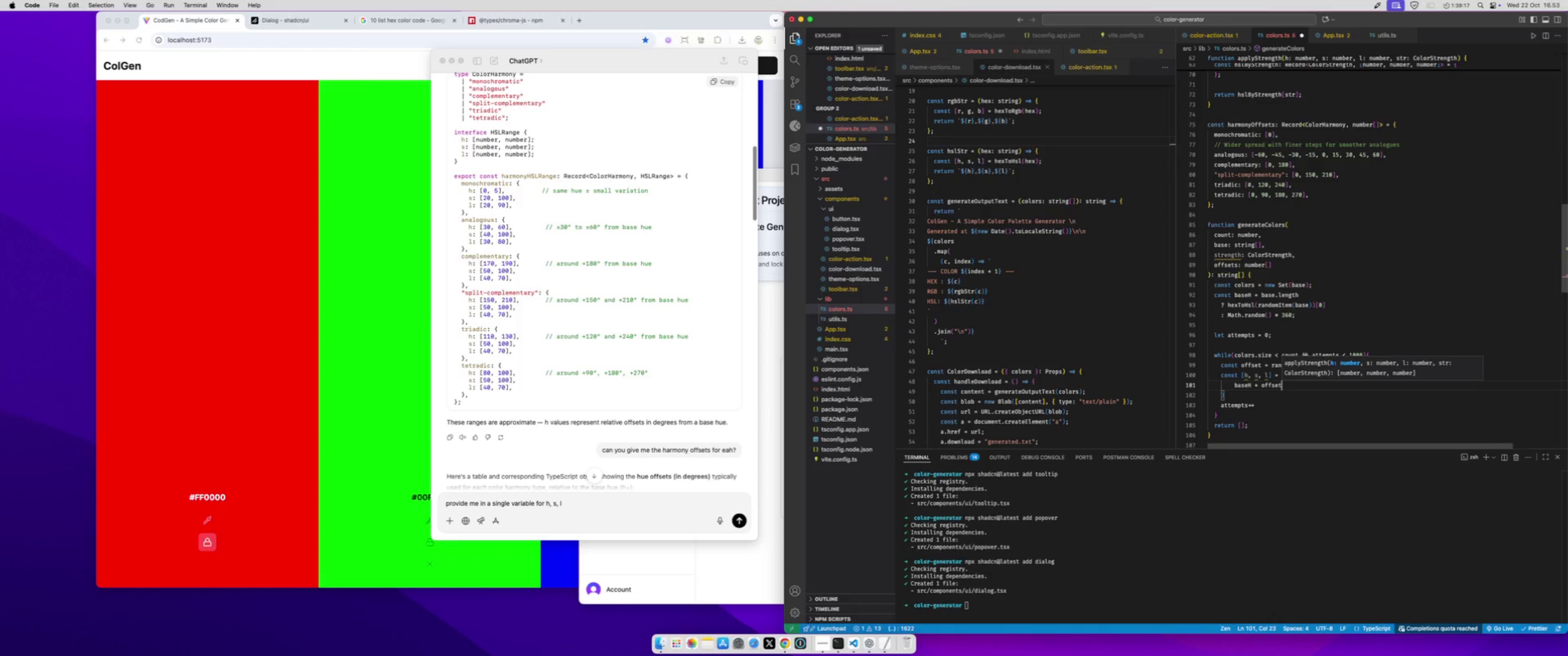 
key(Comma)
 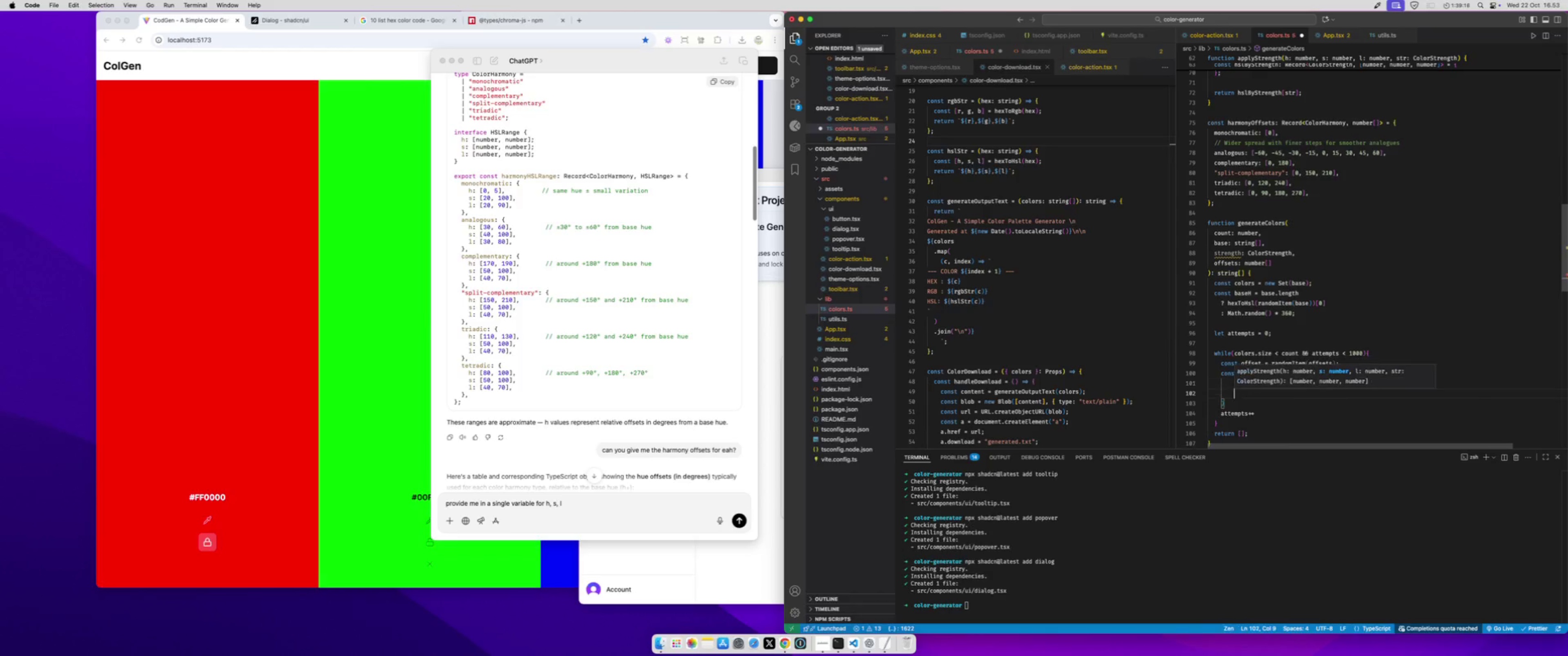 
key(Enter)
 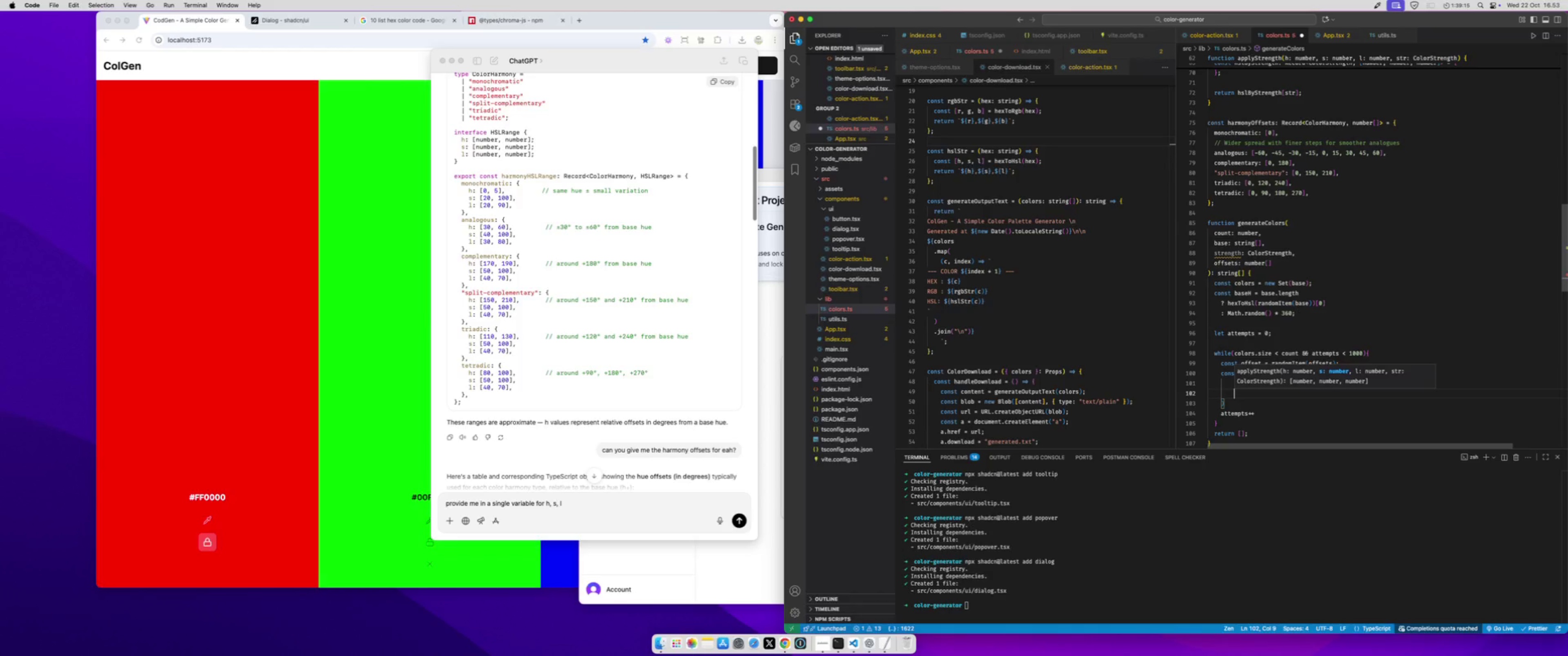 
type(50 + Math.ra)
 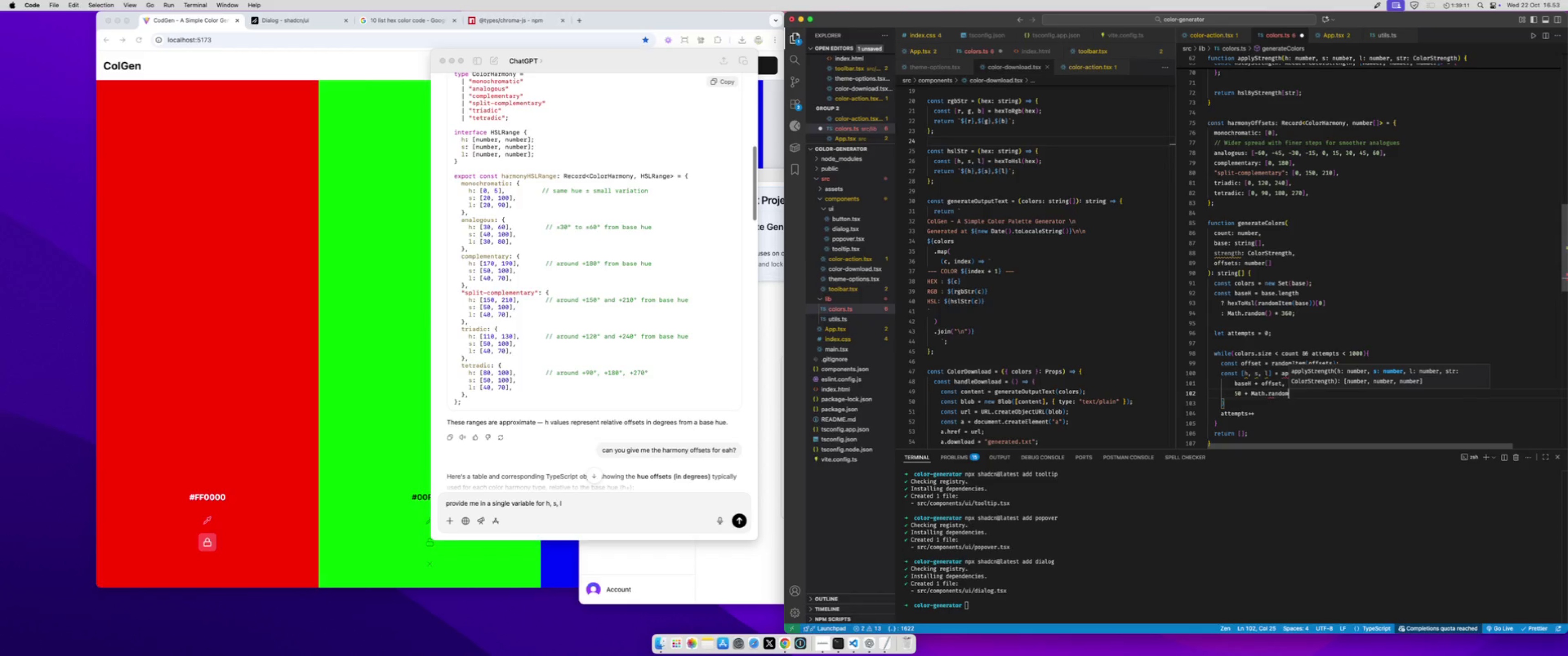 
 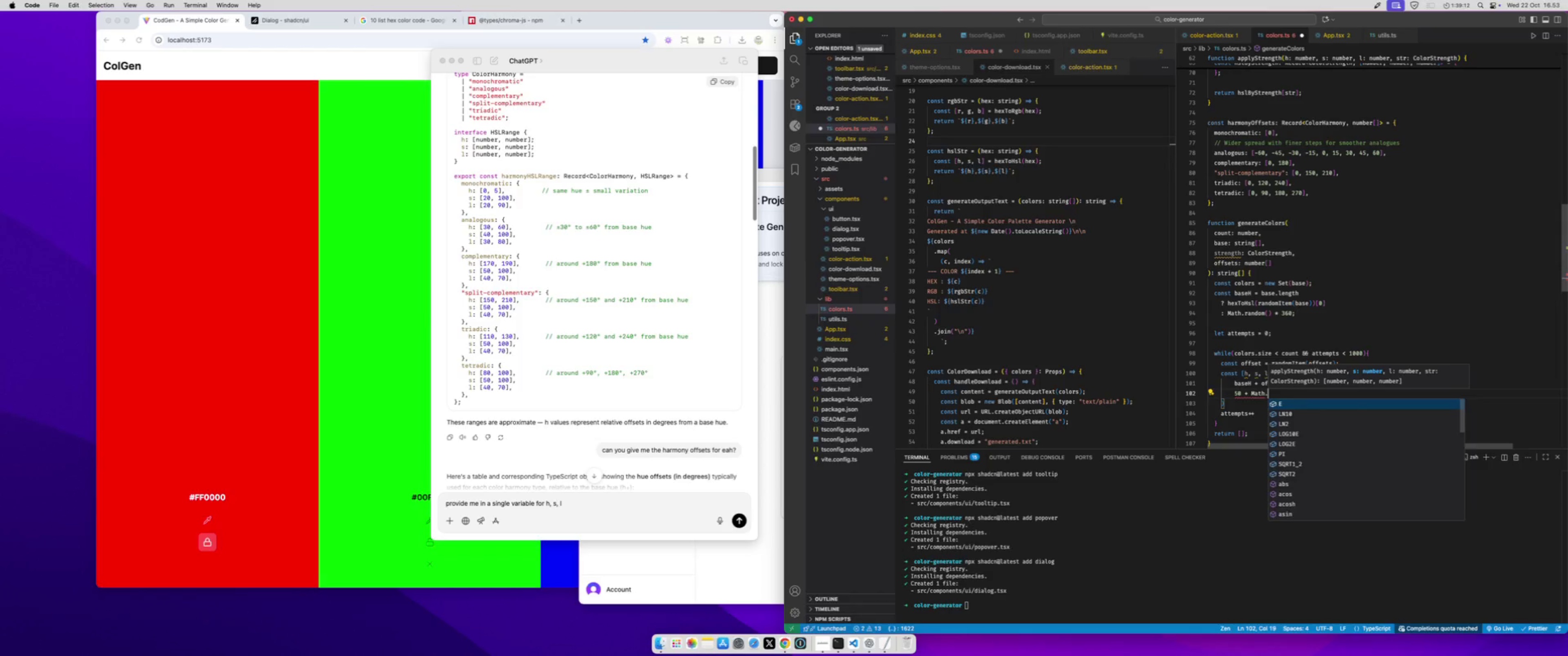 
key(Enter)
 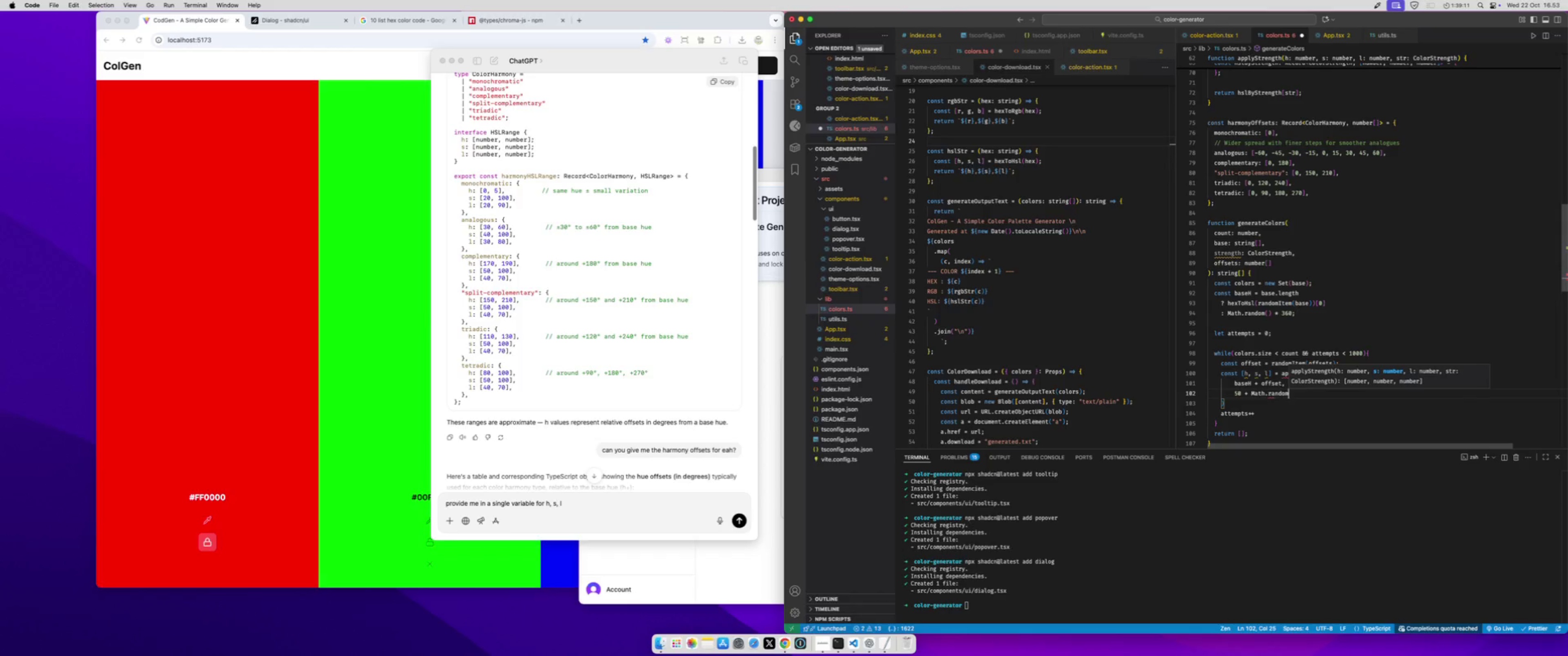 
type(() * 40,)
 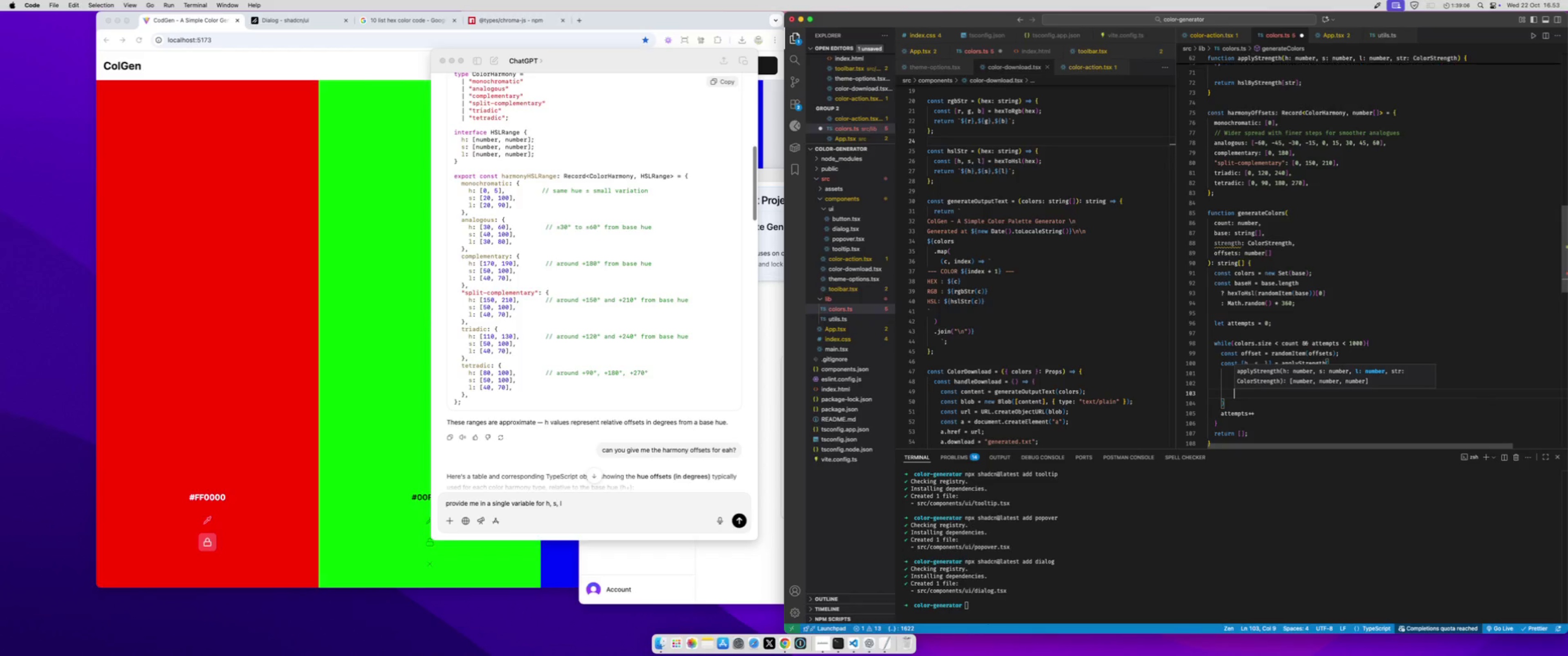 
 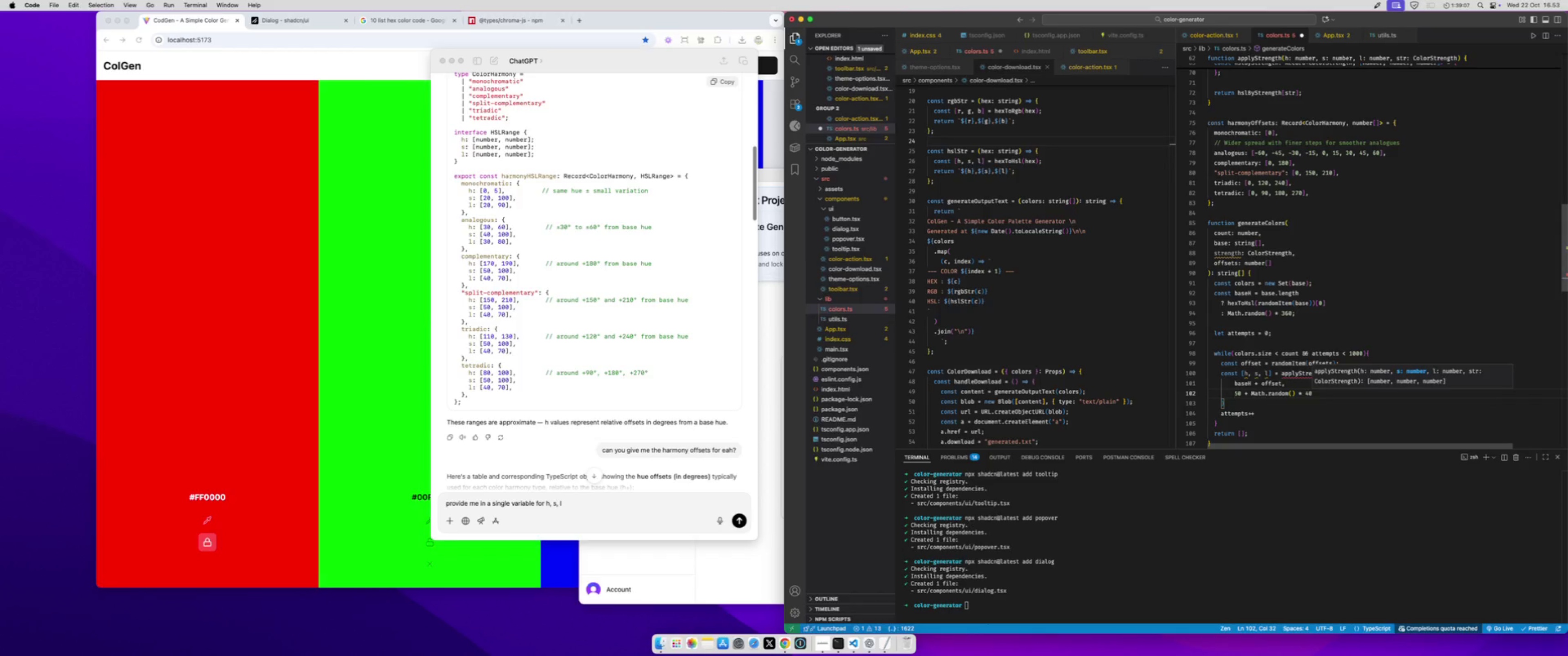 
key(Enter)
 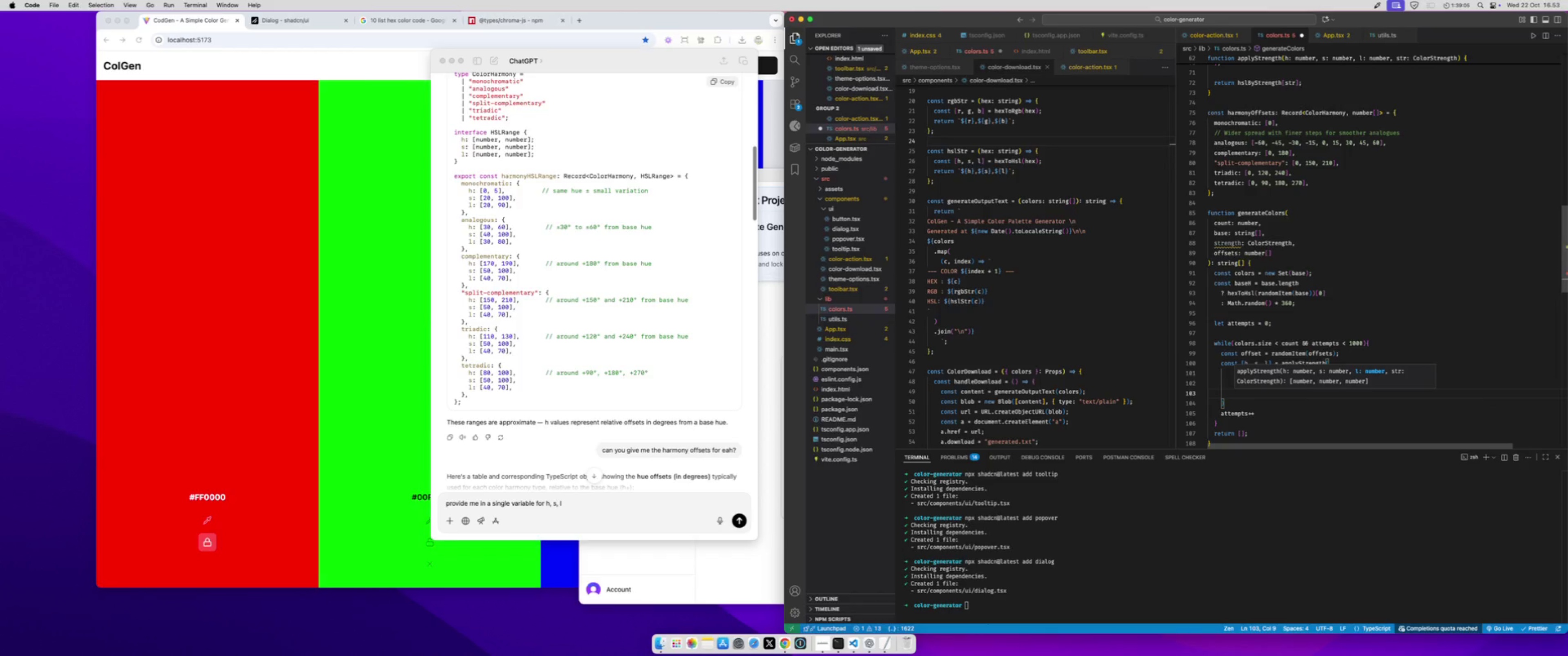 
type(45 + Math.ra)
 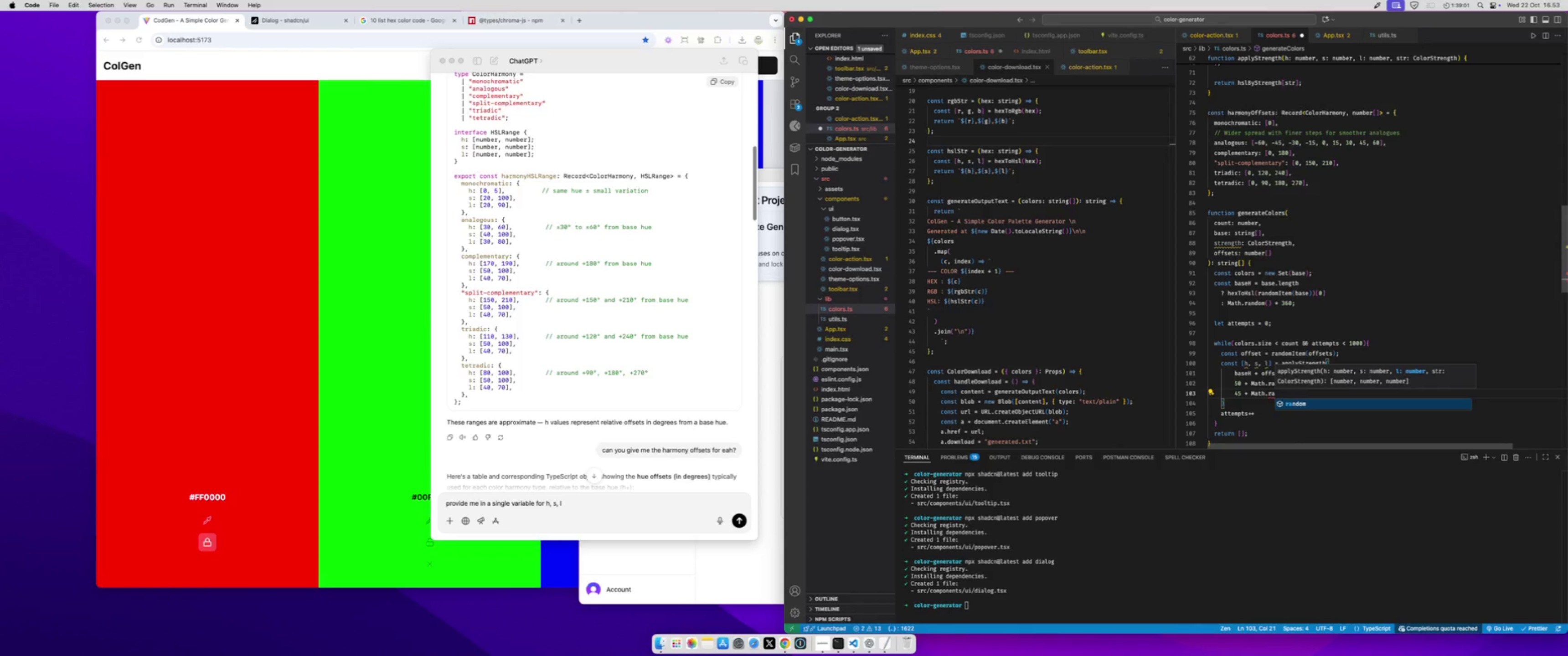 
key(Enter)
 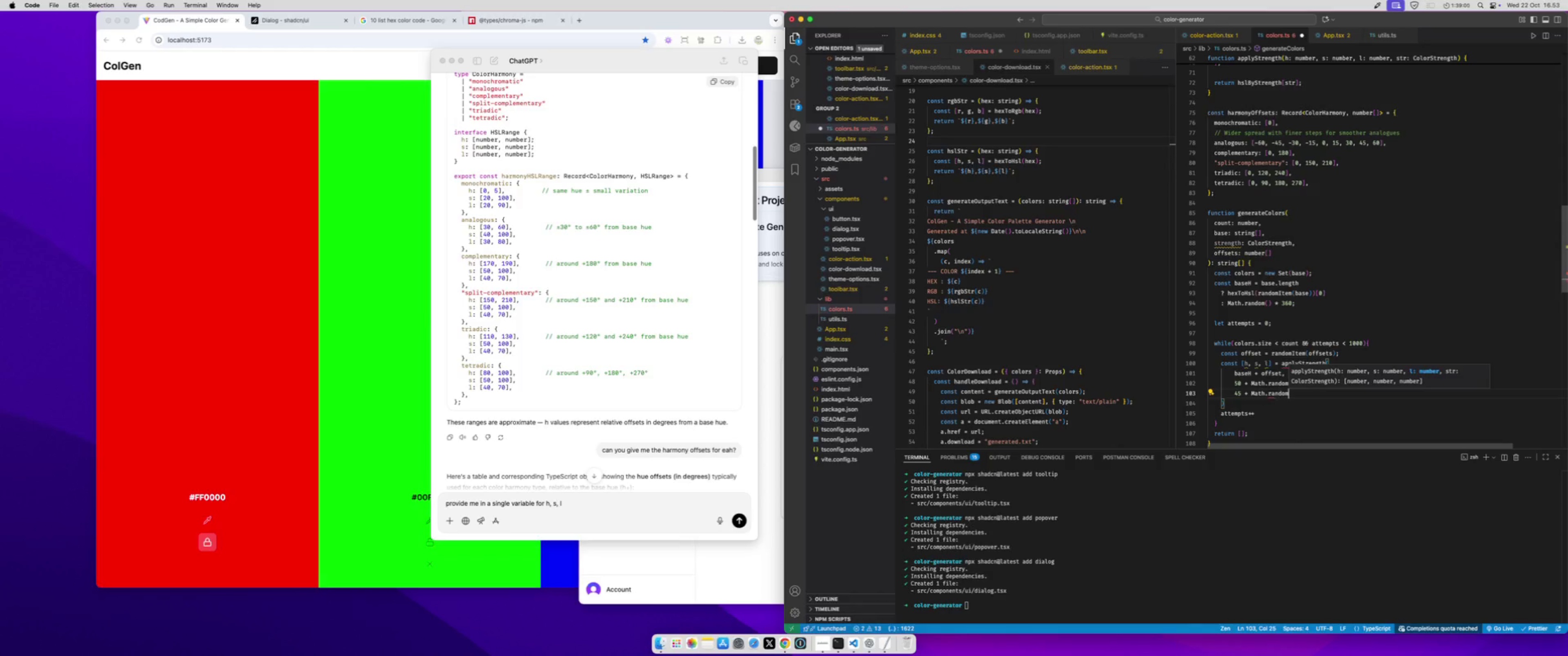 
type(() * 20,)
 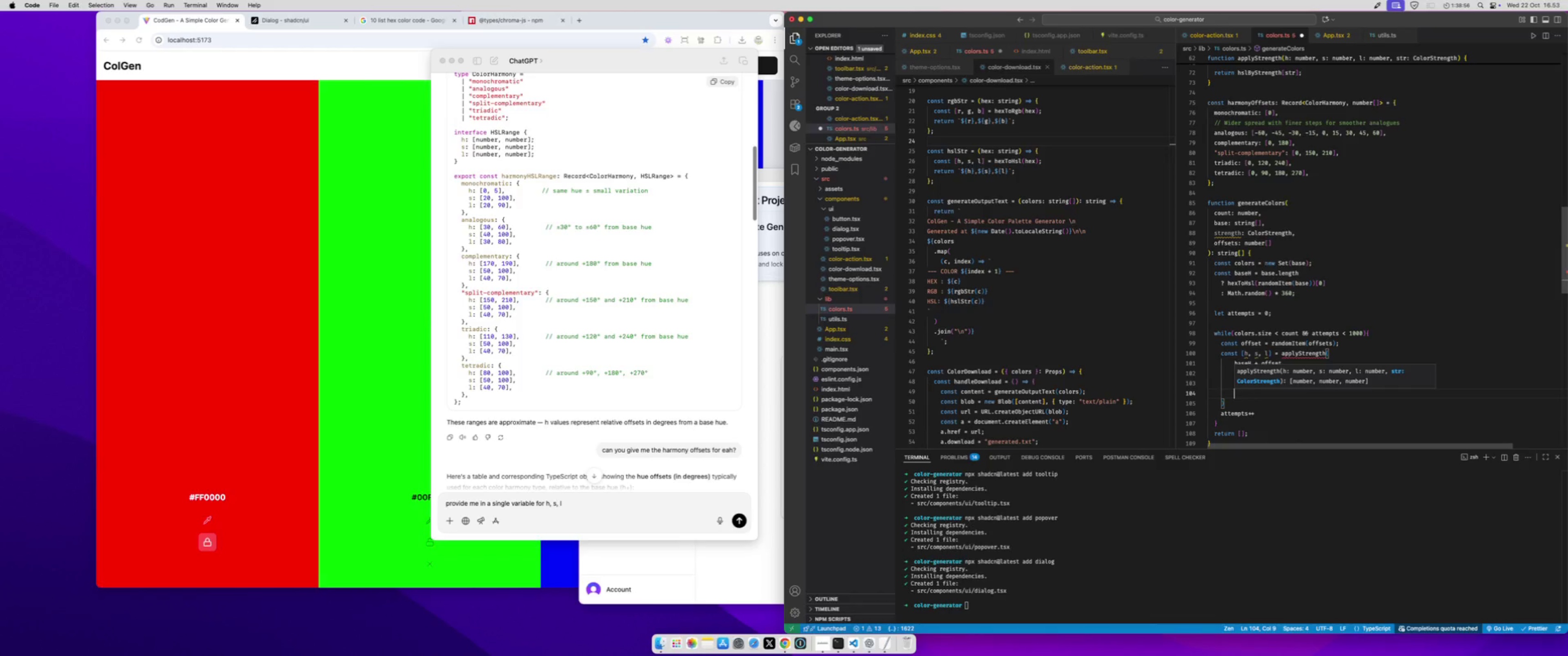 
 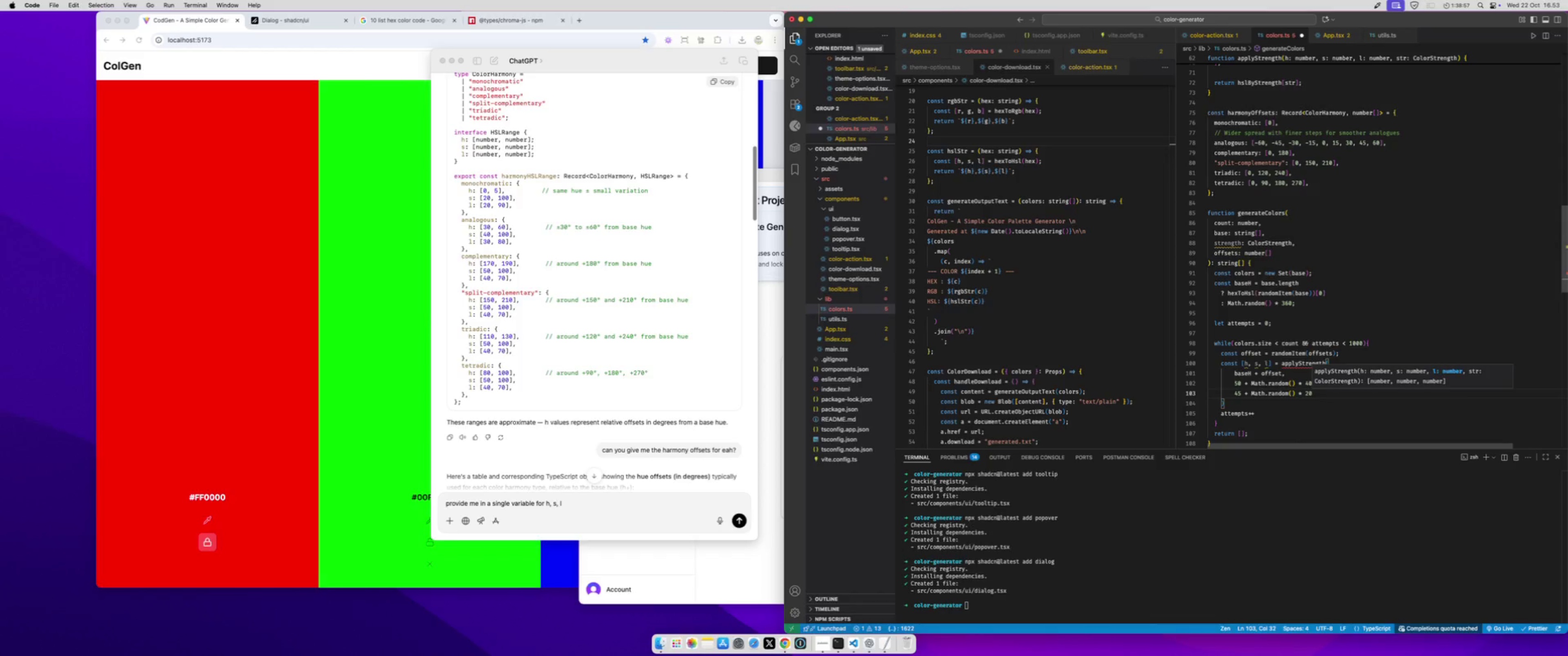 
key(Enter)
 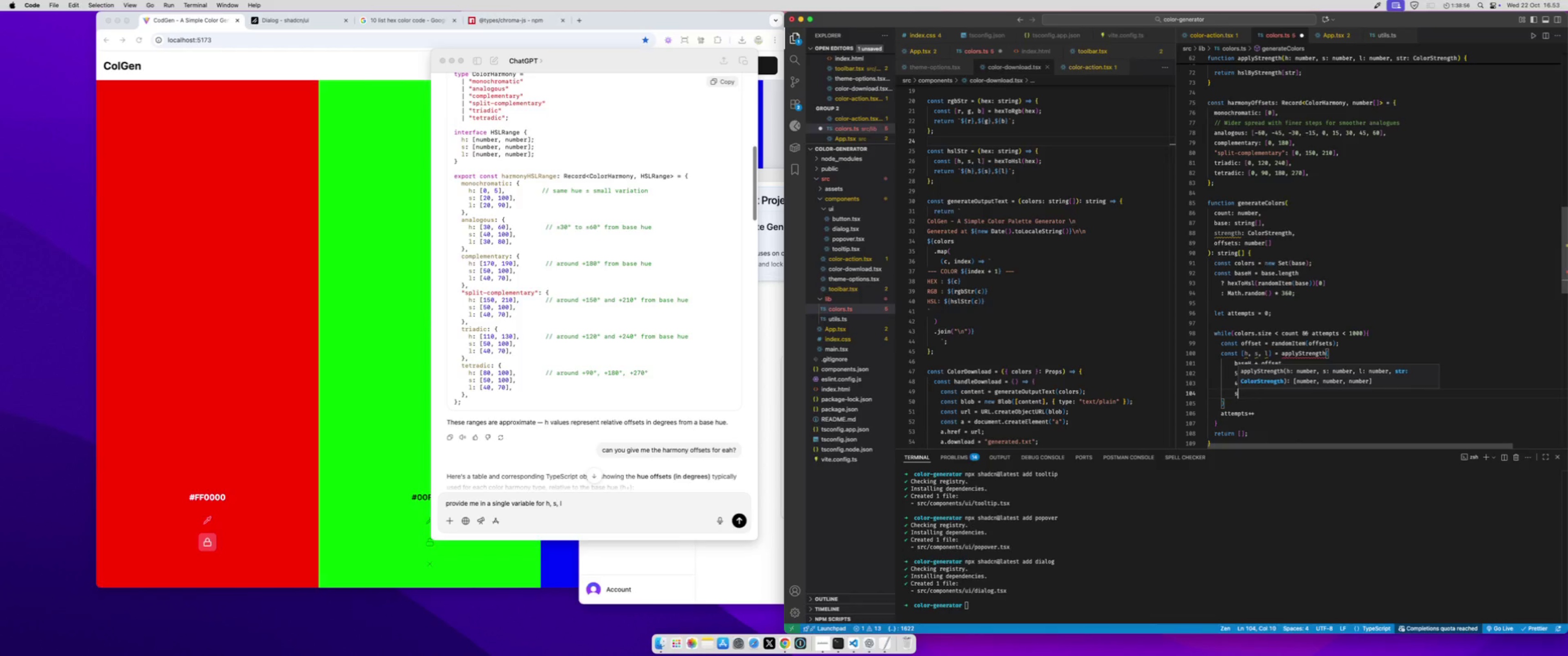 
type(st)
 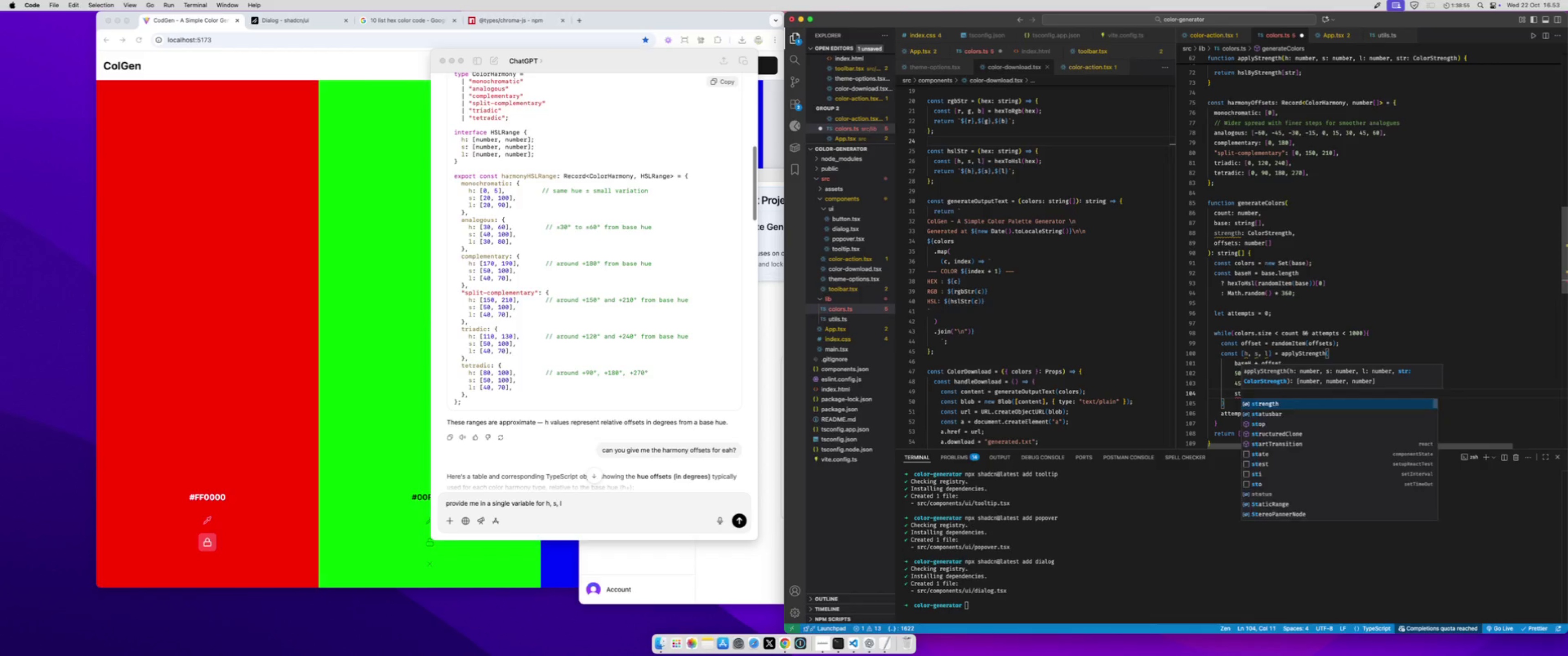 
key(Enter)
 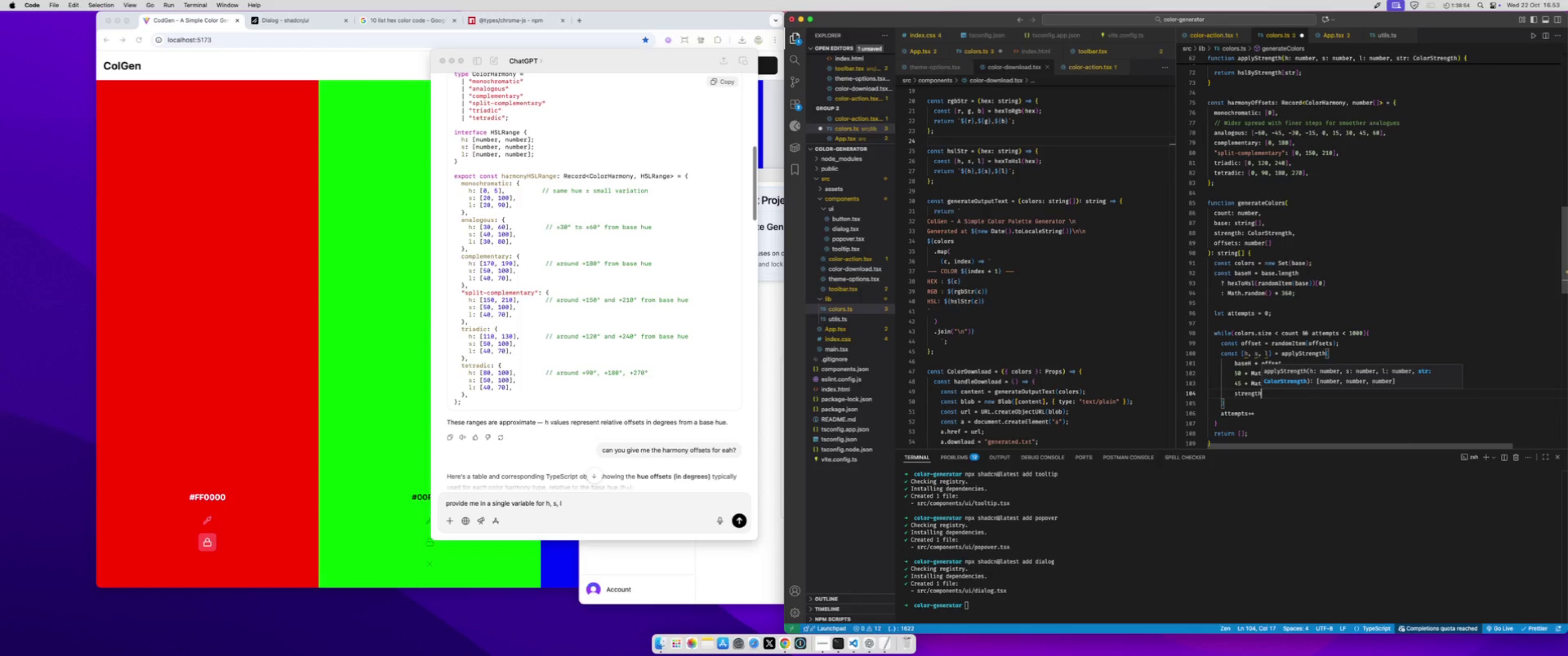 
key(ArrowDown)
 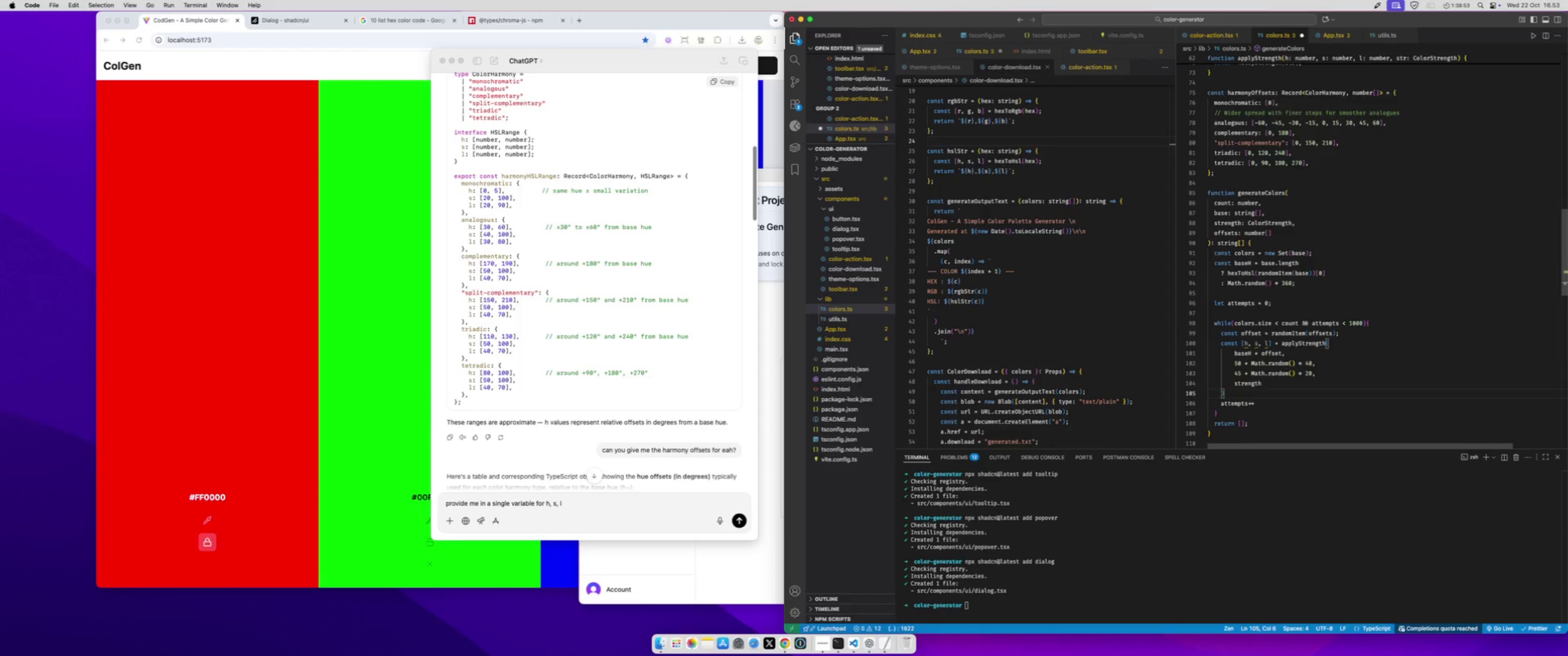 
key(Enter)
 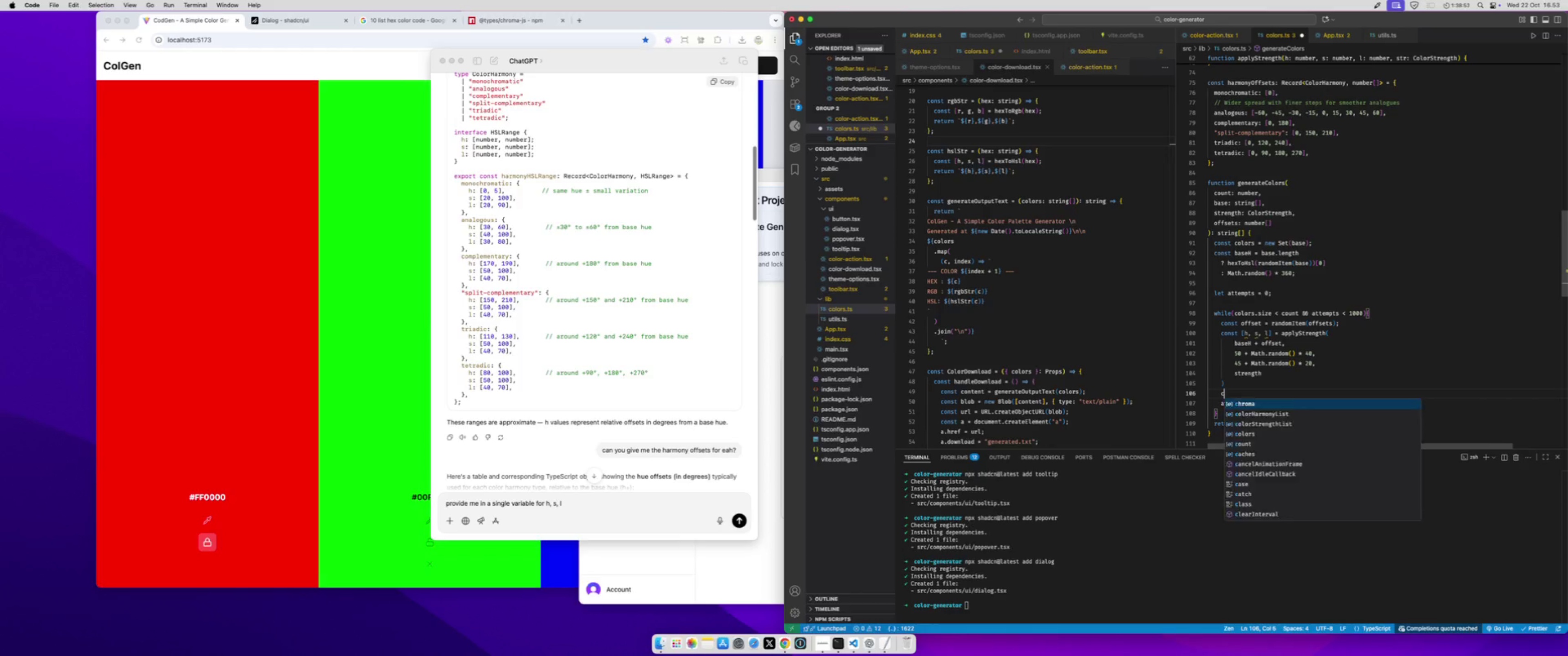 
type(colors.ad)
 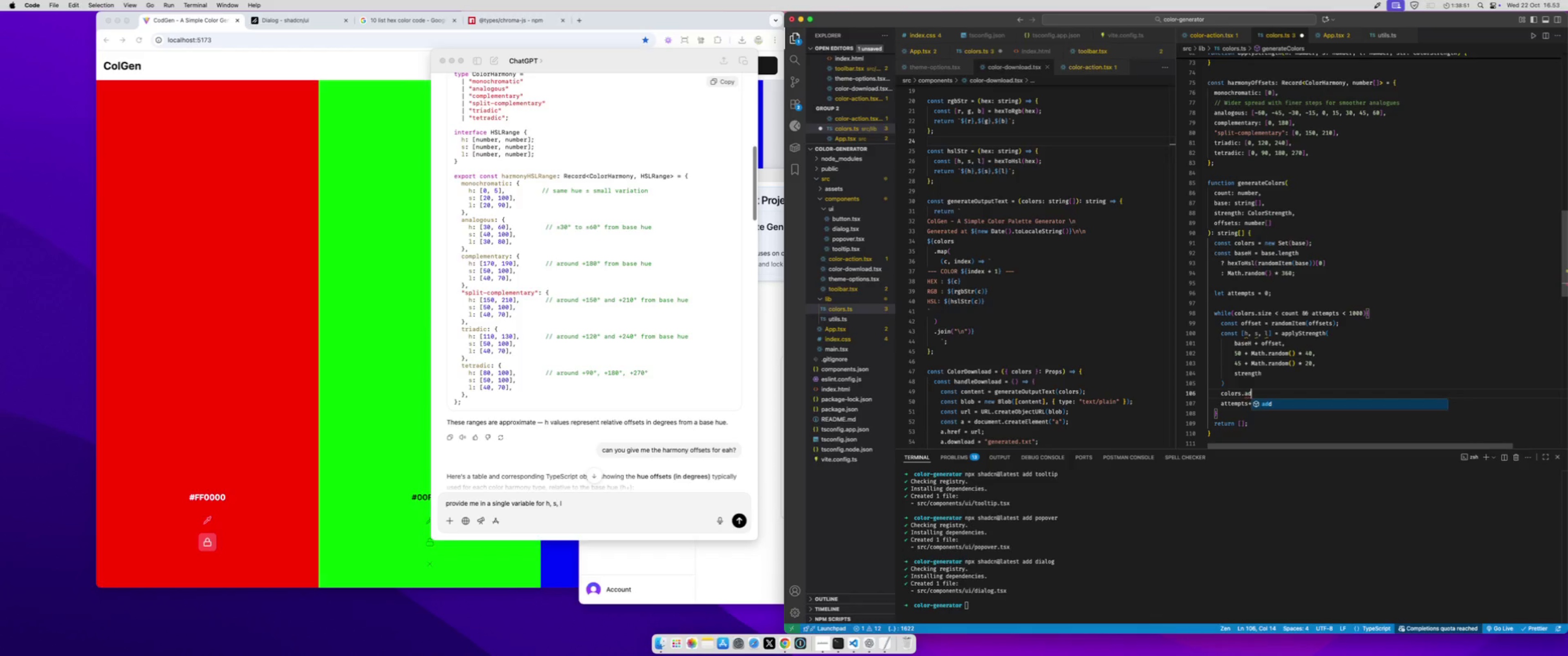 
key(Enter)
 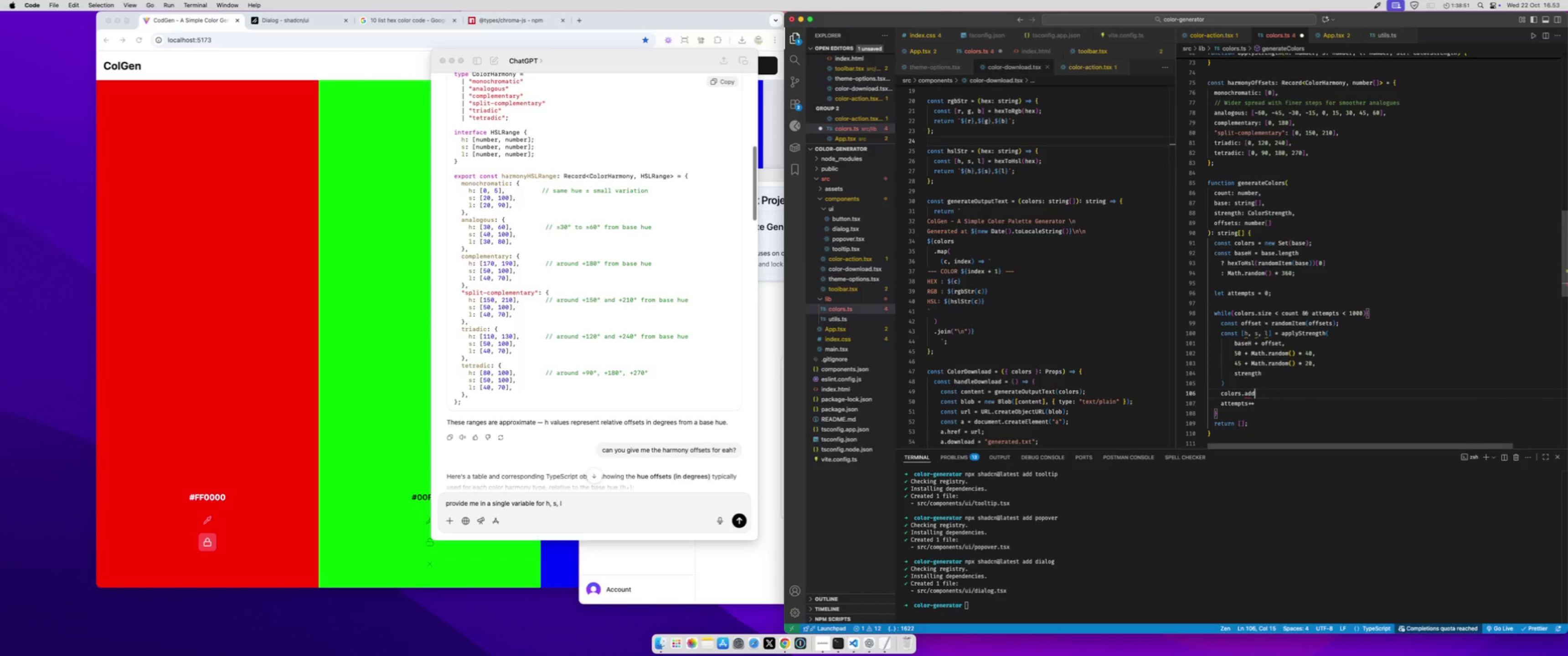 
key(Shift+9)
 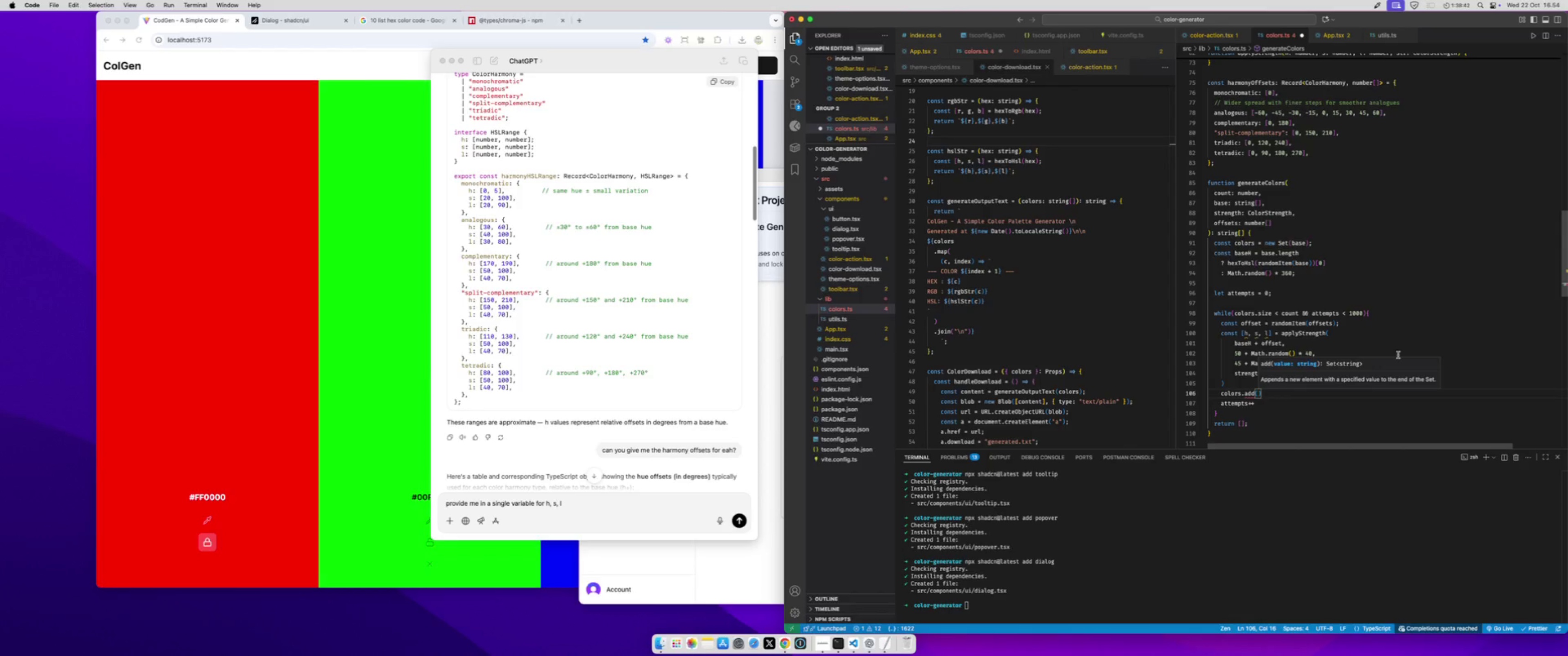 
wait(13.47)
 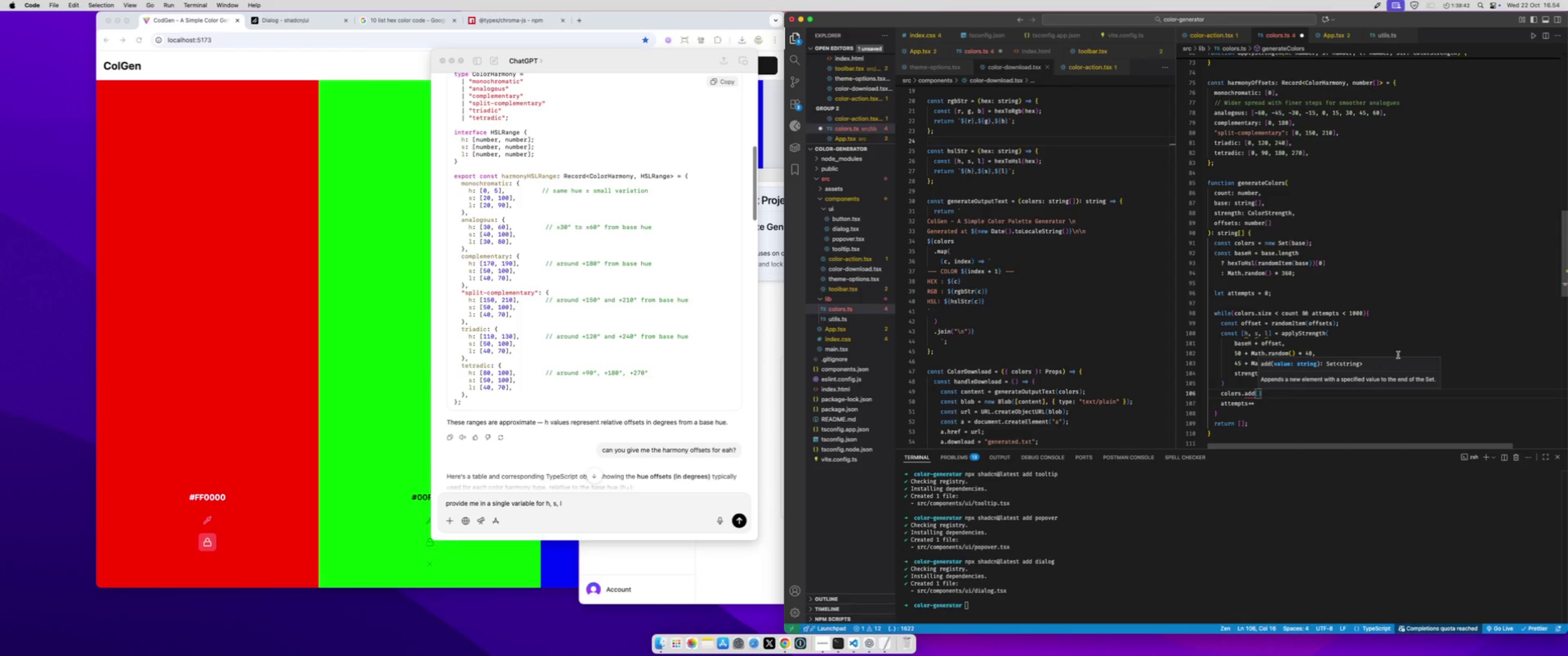 
scroll: coordinate [1398, 355], scroll_direction: up, amount: 18.0
 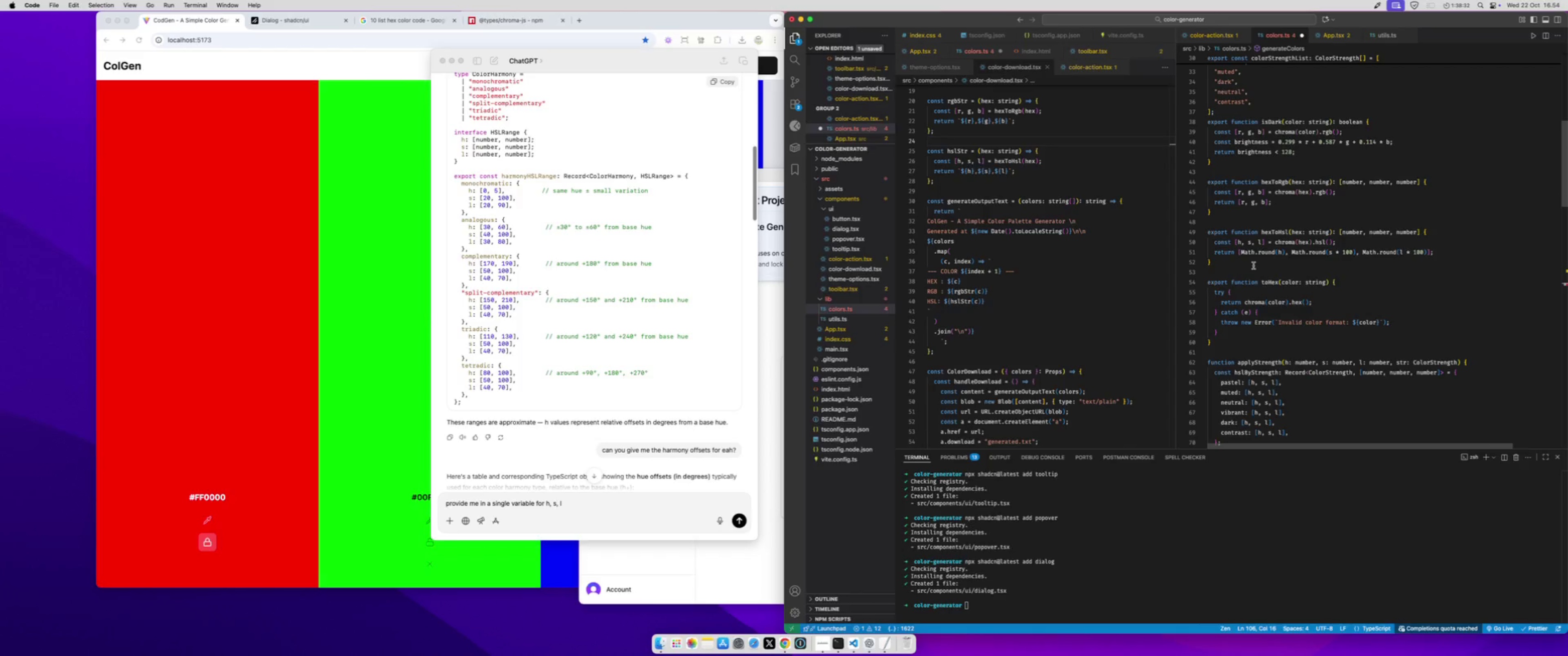 
left_click([1252, 262])
 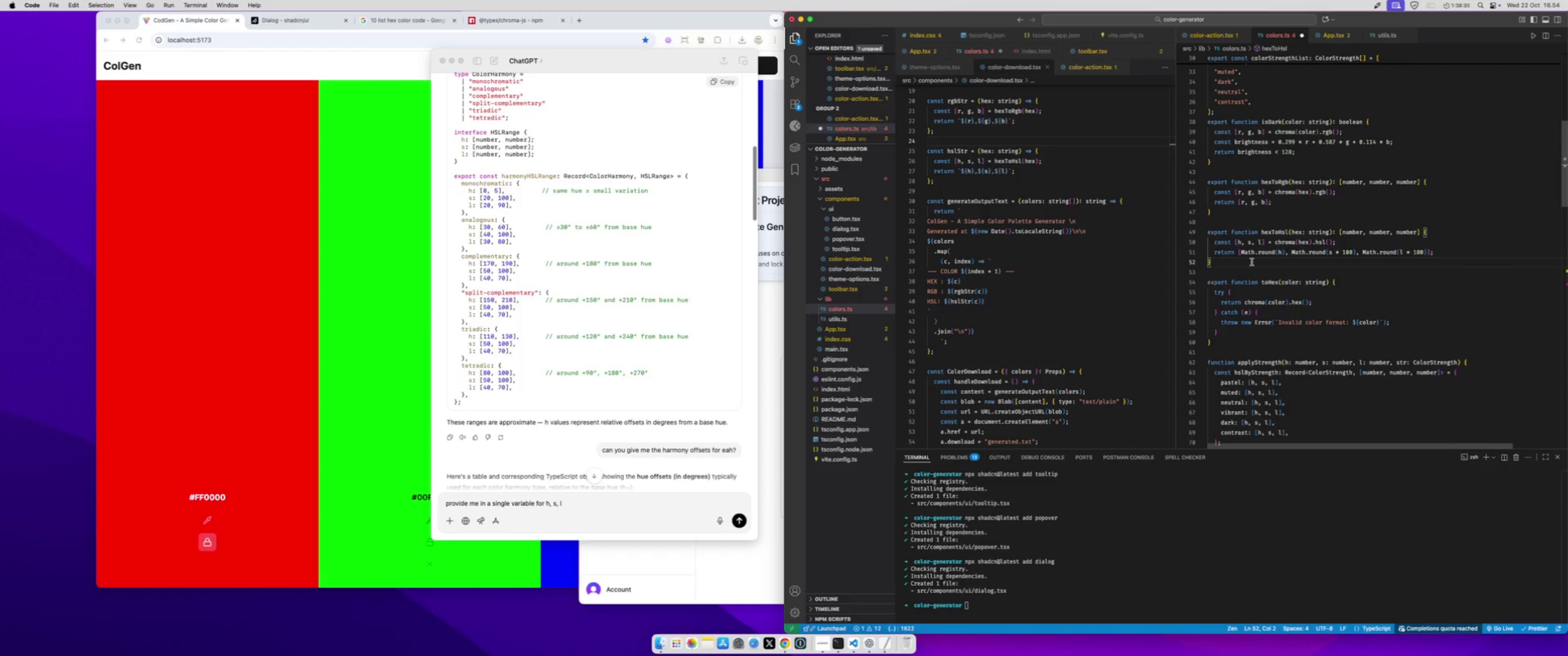 
key(Enter)
 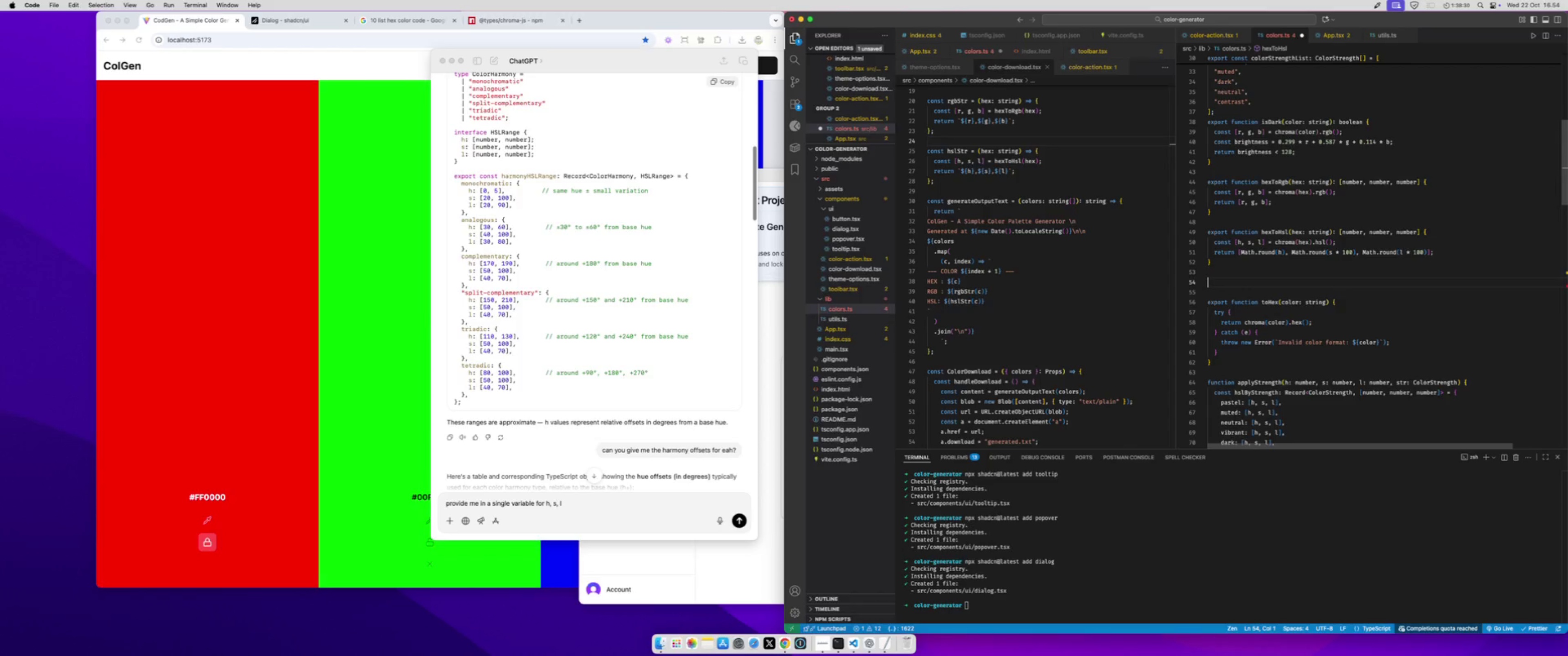 
key(Enter)
 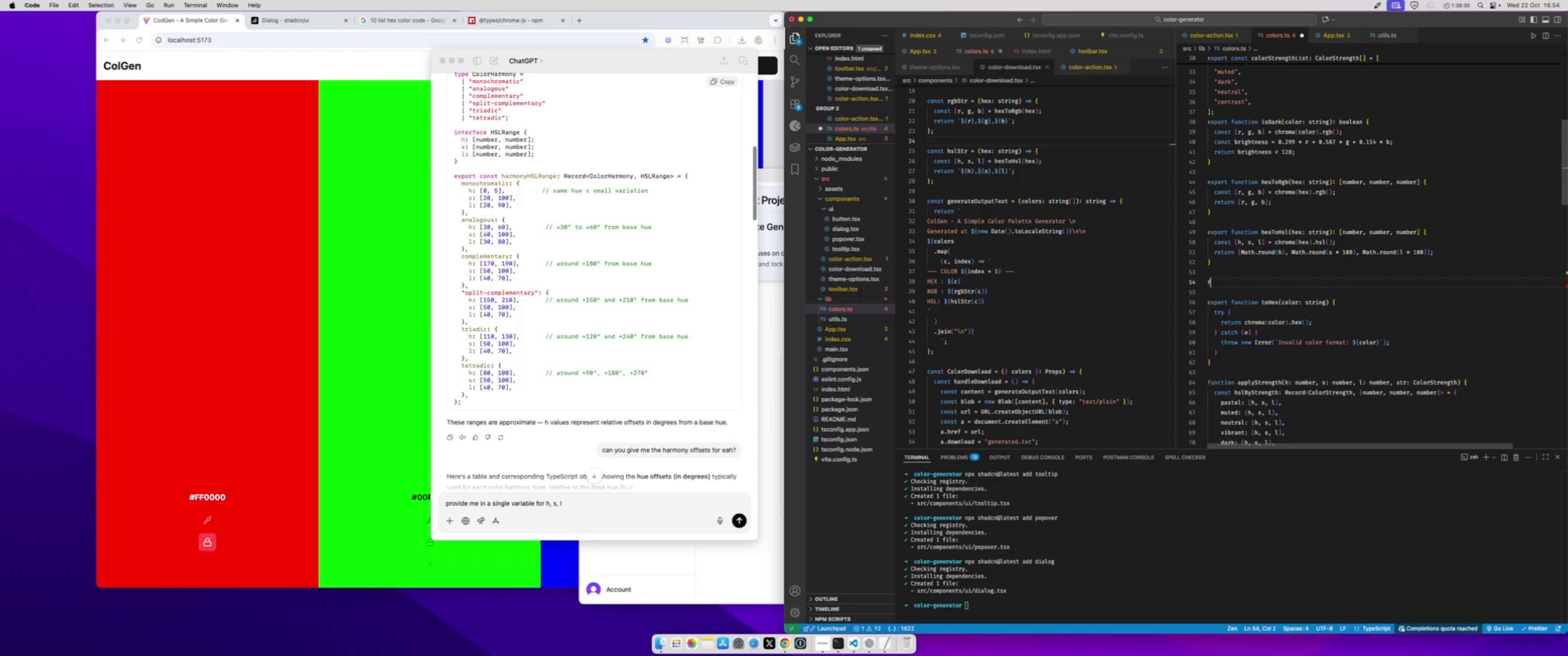 
type(fucntion )
key(Backspace)
key(Backspace)
key(Backspace)
key(Backspace)
key(Backspace)
key(Backspace)
key(Backspace)
type(nction )
 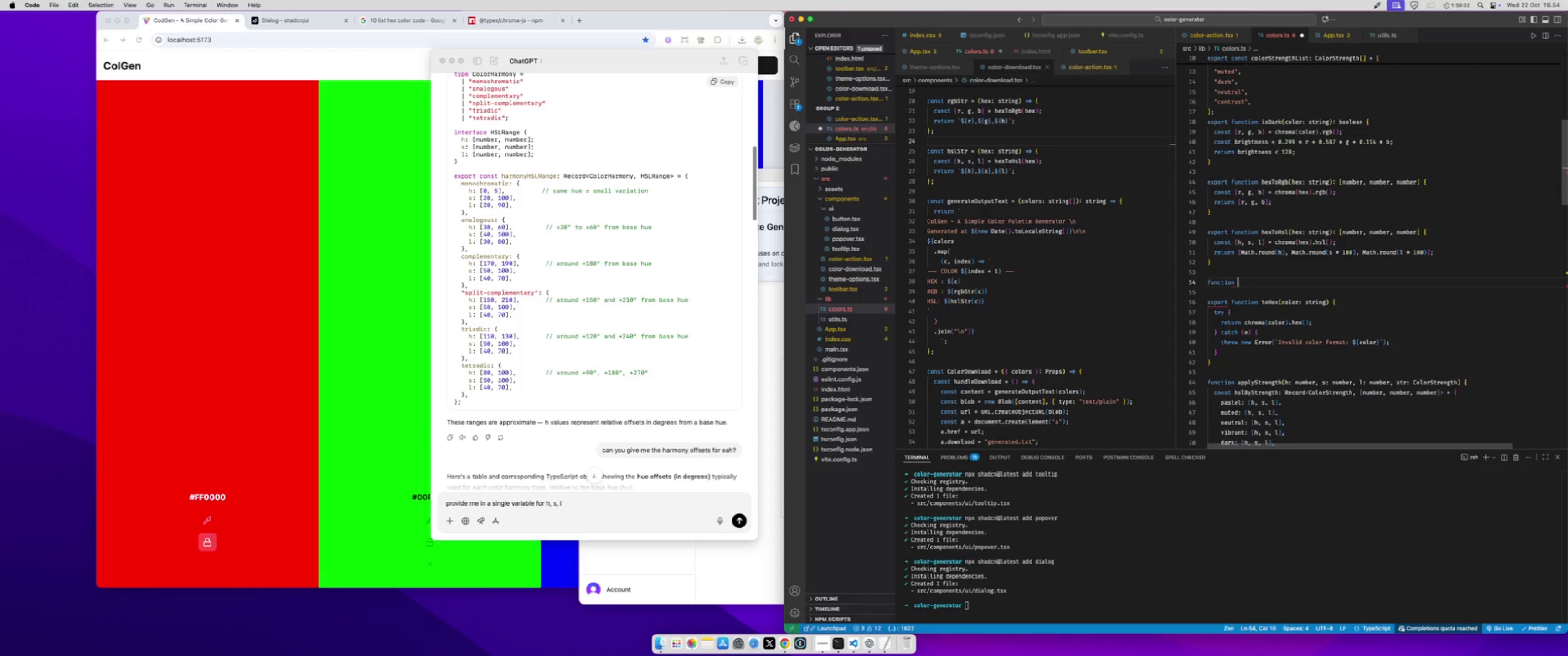 
wait(5.58)
 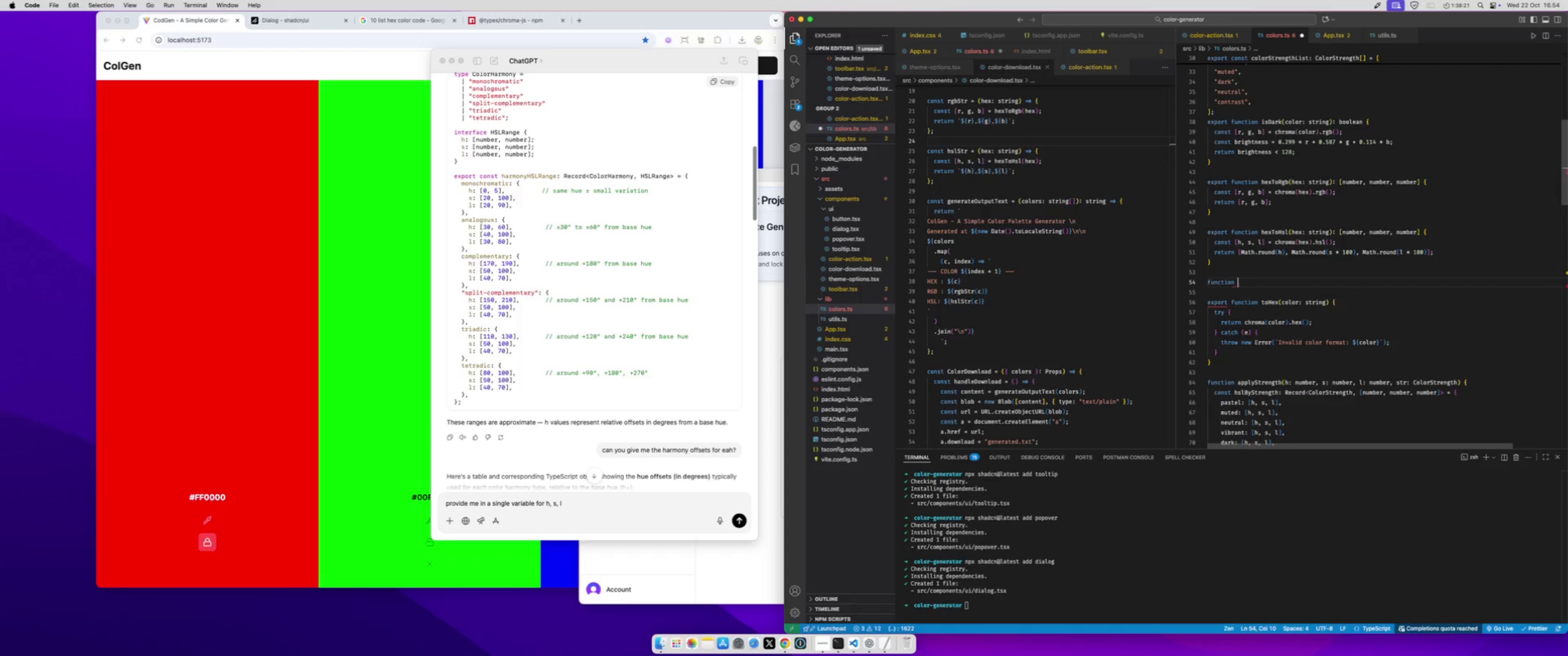 
key(Meta+Shift+ArrowLeft)
 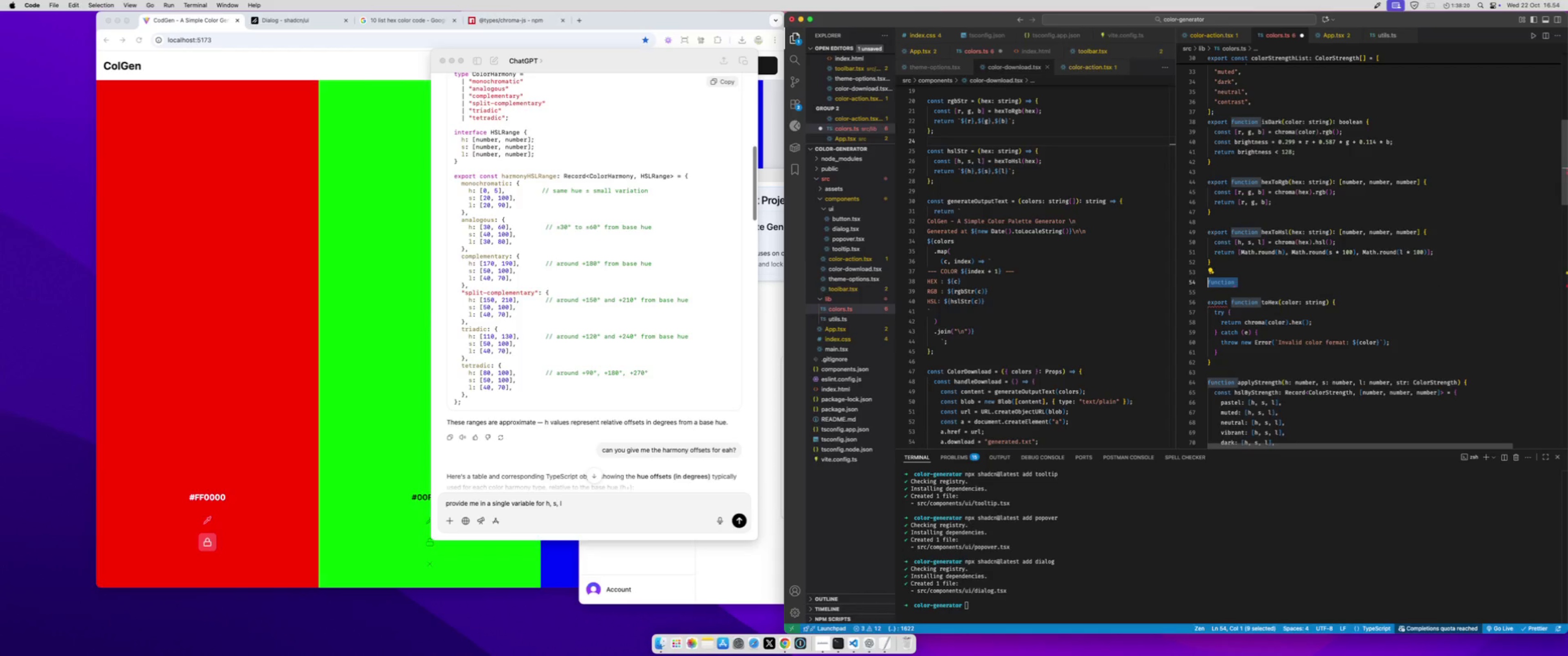 
key(Backspace)
 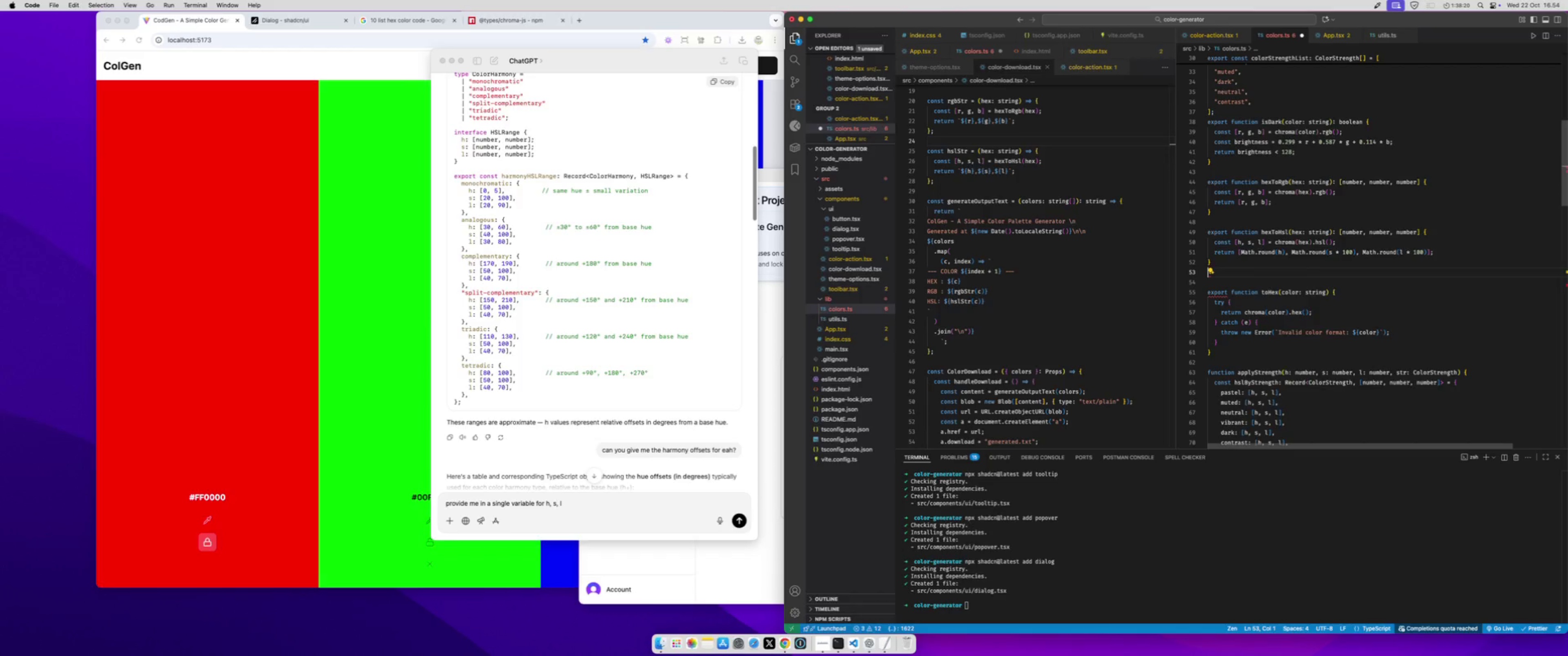 
key(Backspace)
 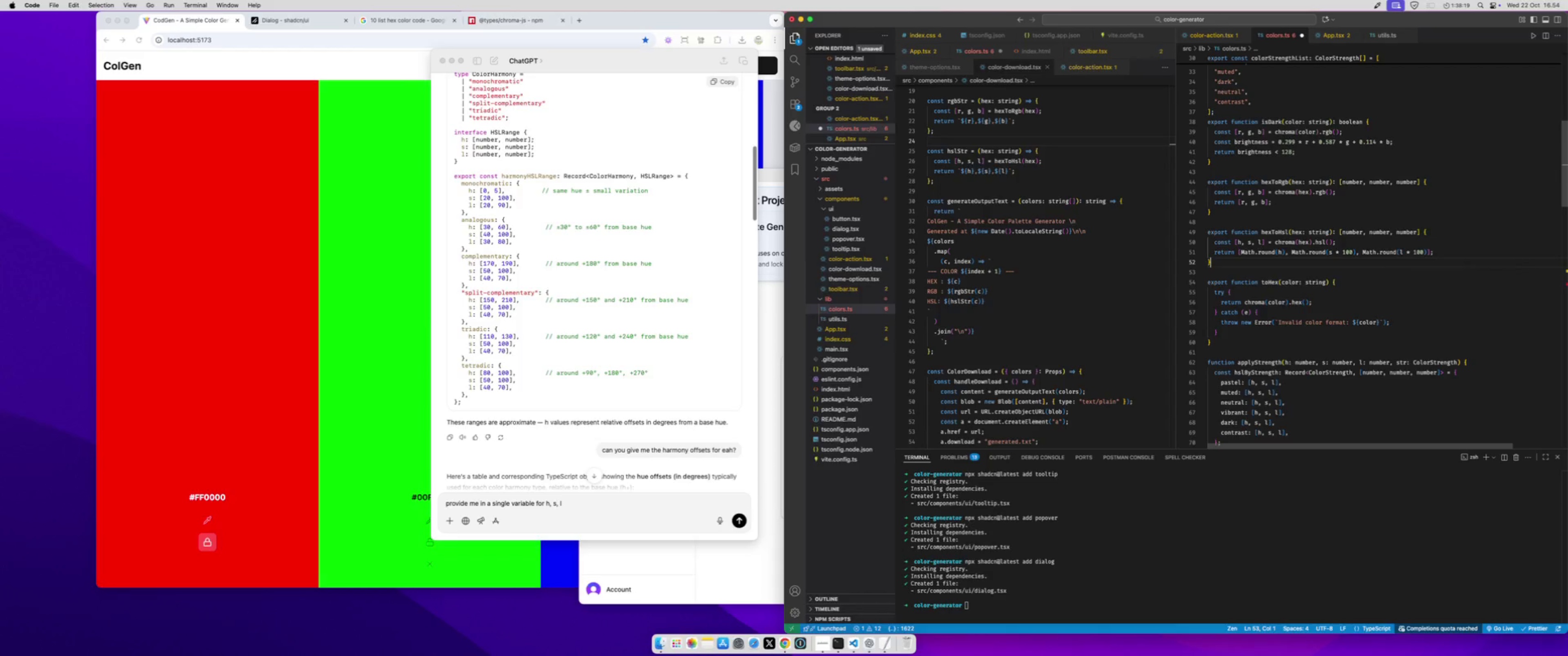 
key(Backspace)
 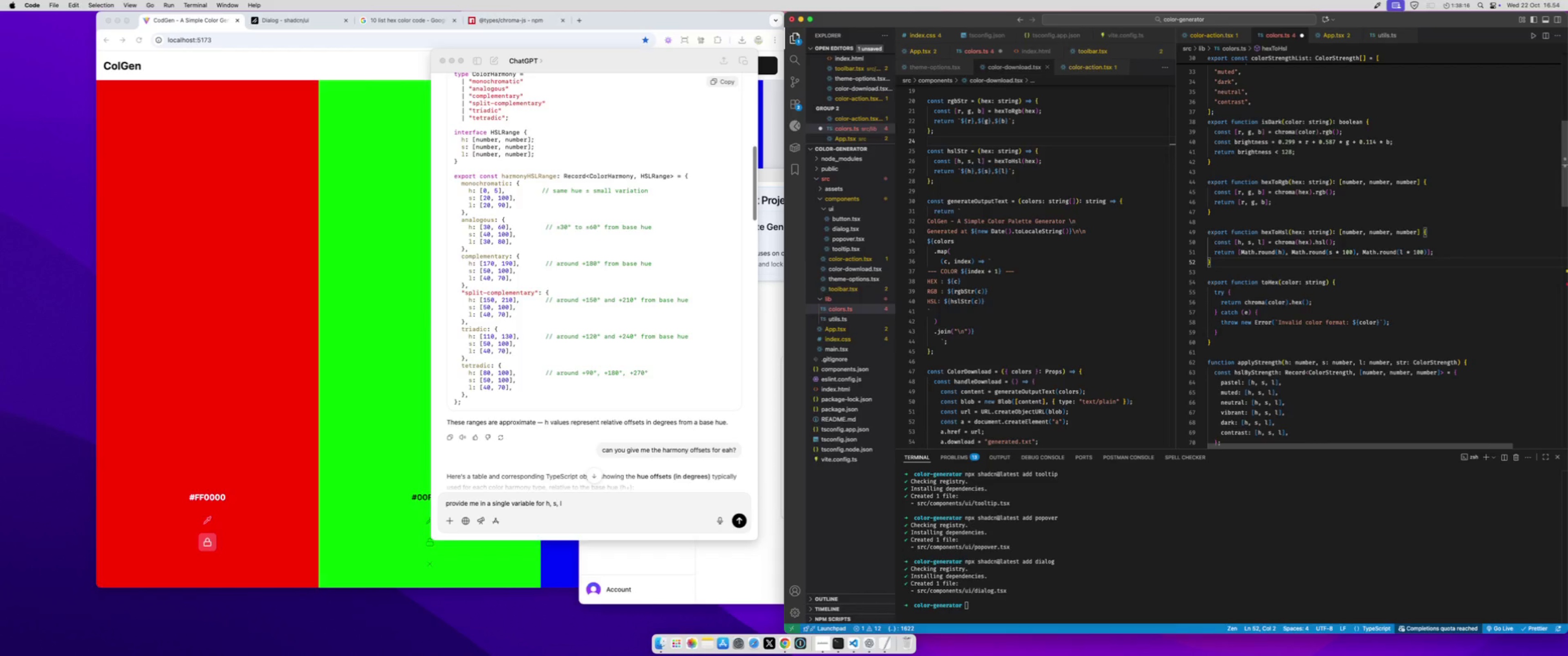 
key(Enter)
 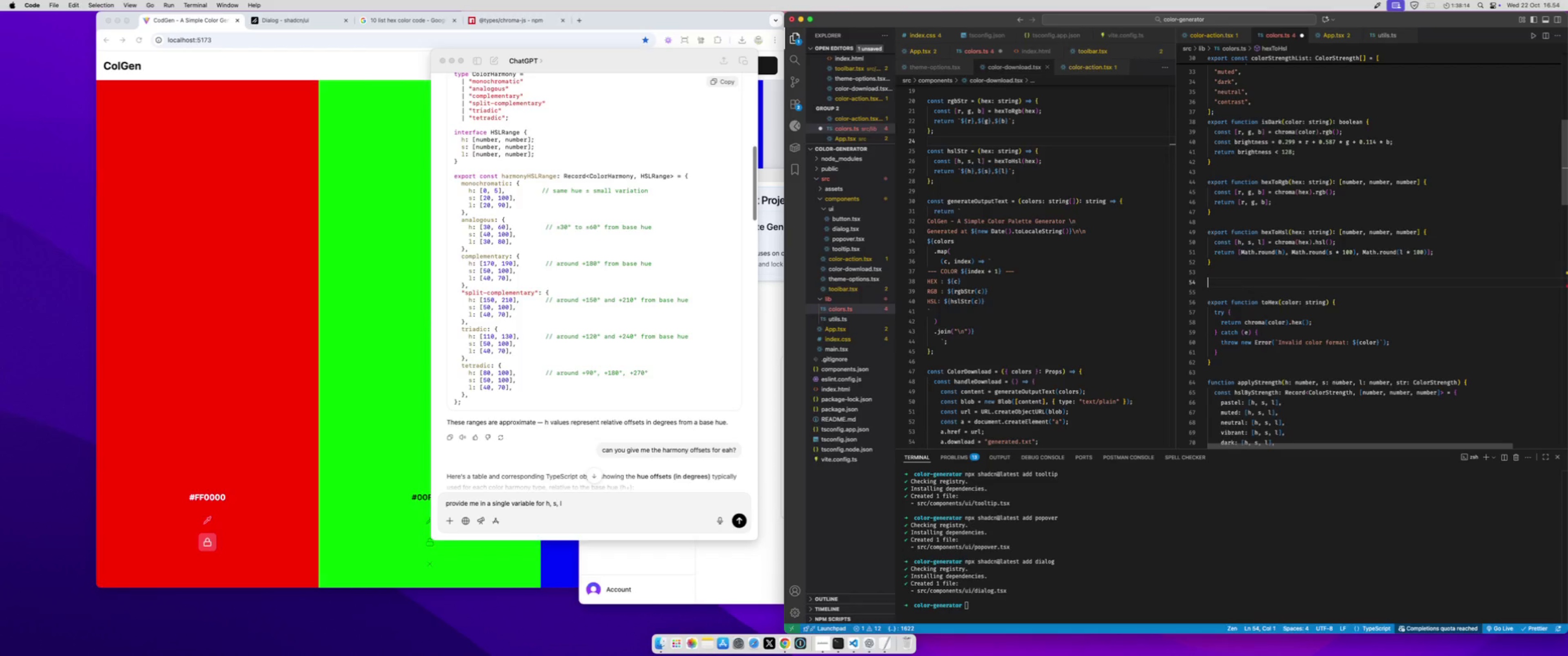 
key(Enter)
 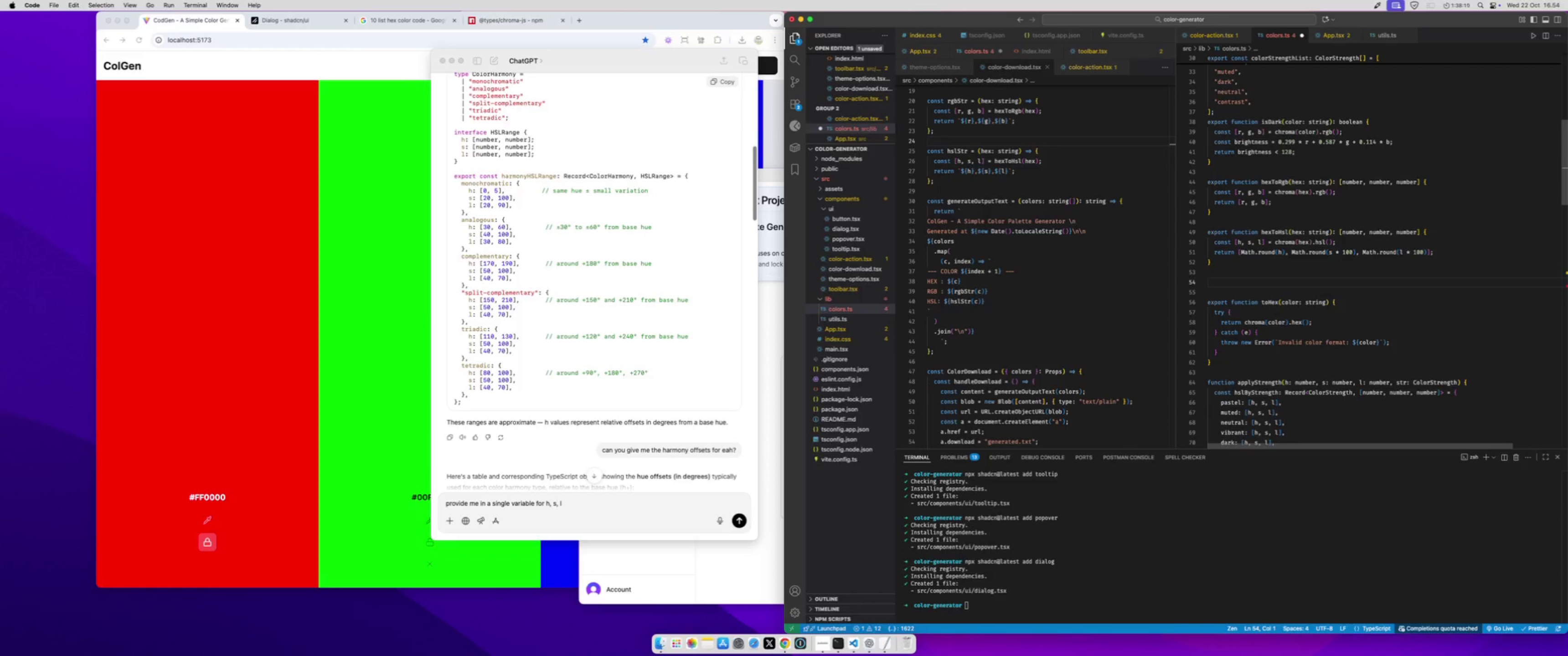 
wait(5.13)
 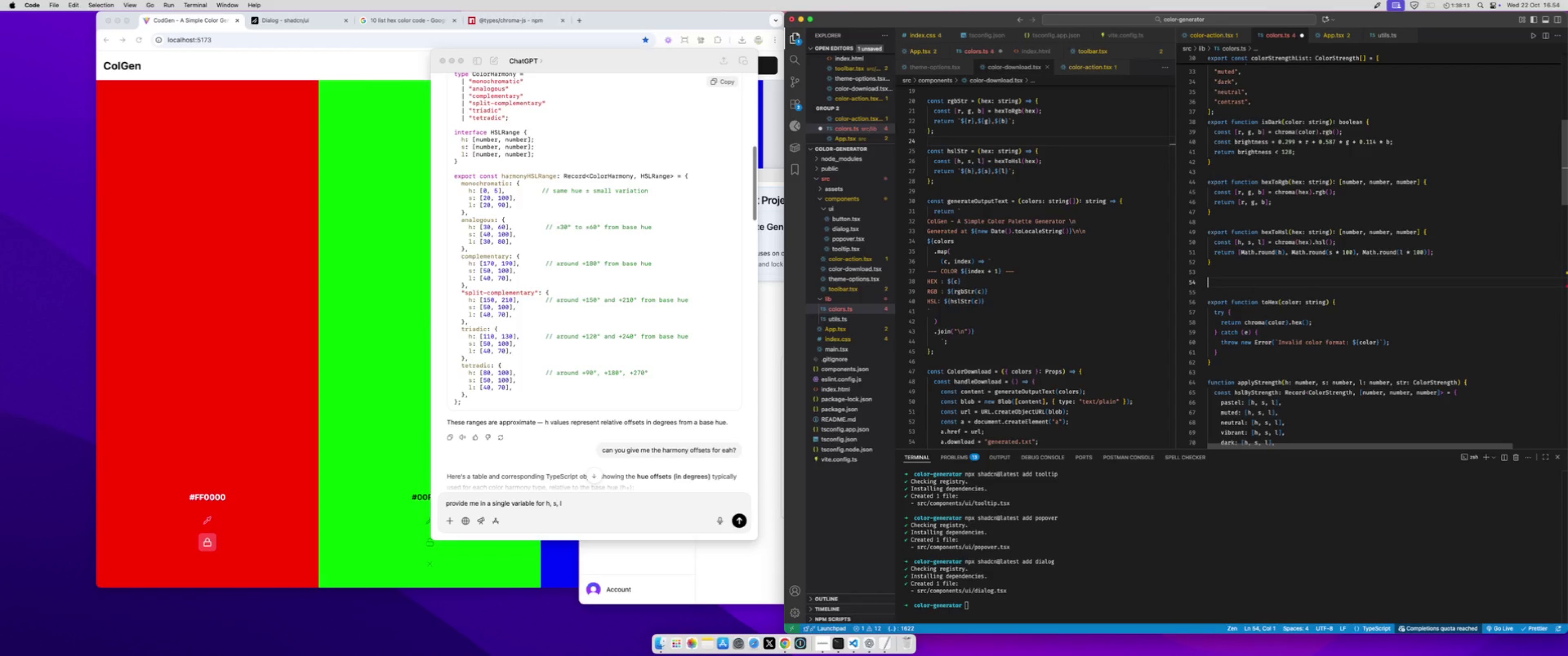 
type(function hslToHex(h:str)
key(Backspace)
key(Backspace)
key(Backspace)
type(number, s:number, l:number)
 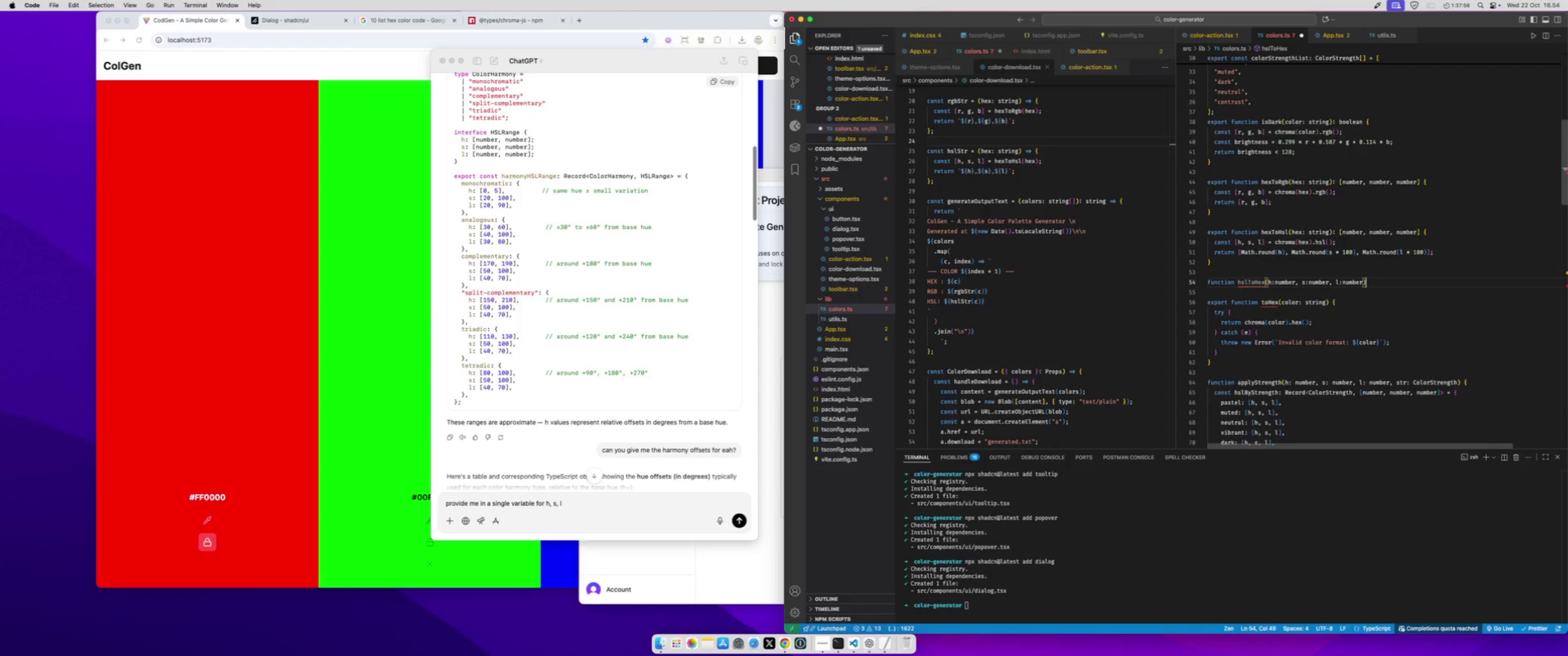 
 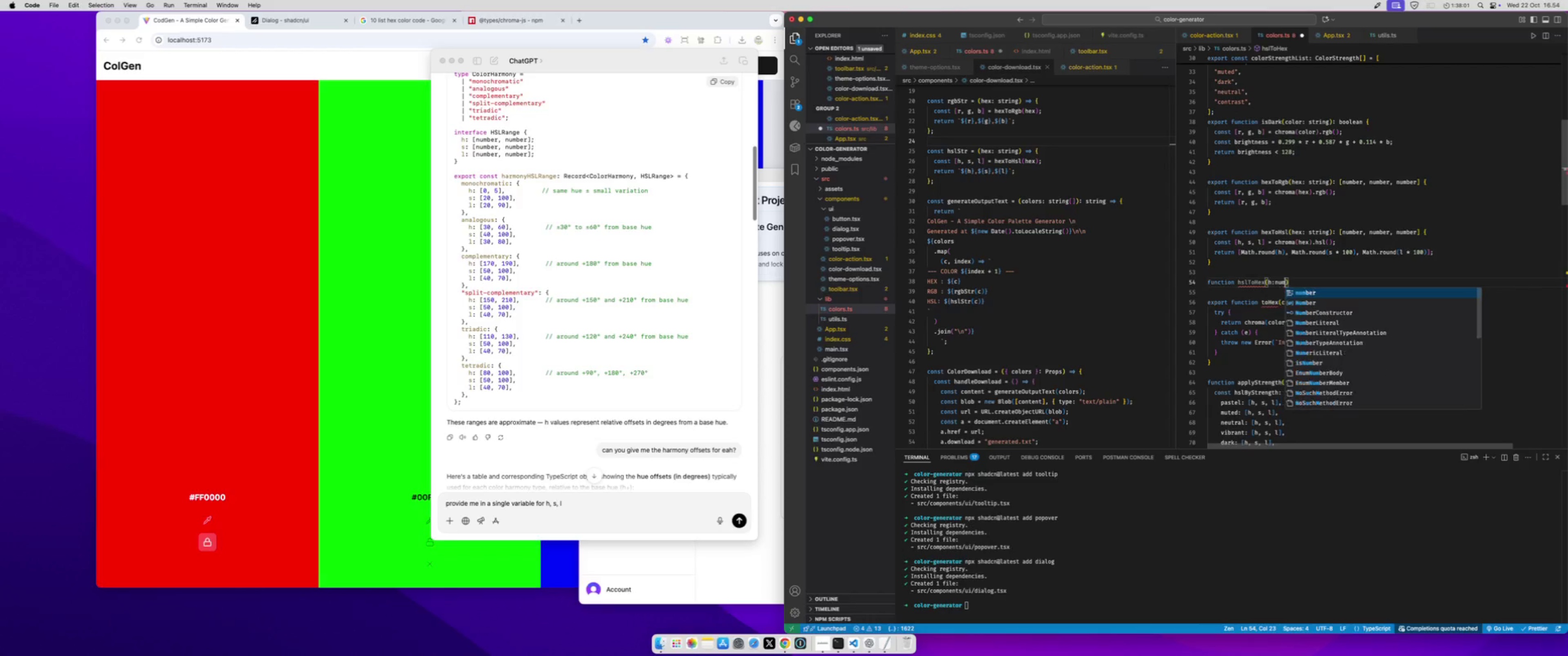 
key(ArrowRight)
 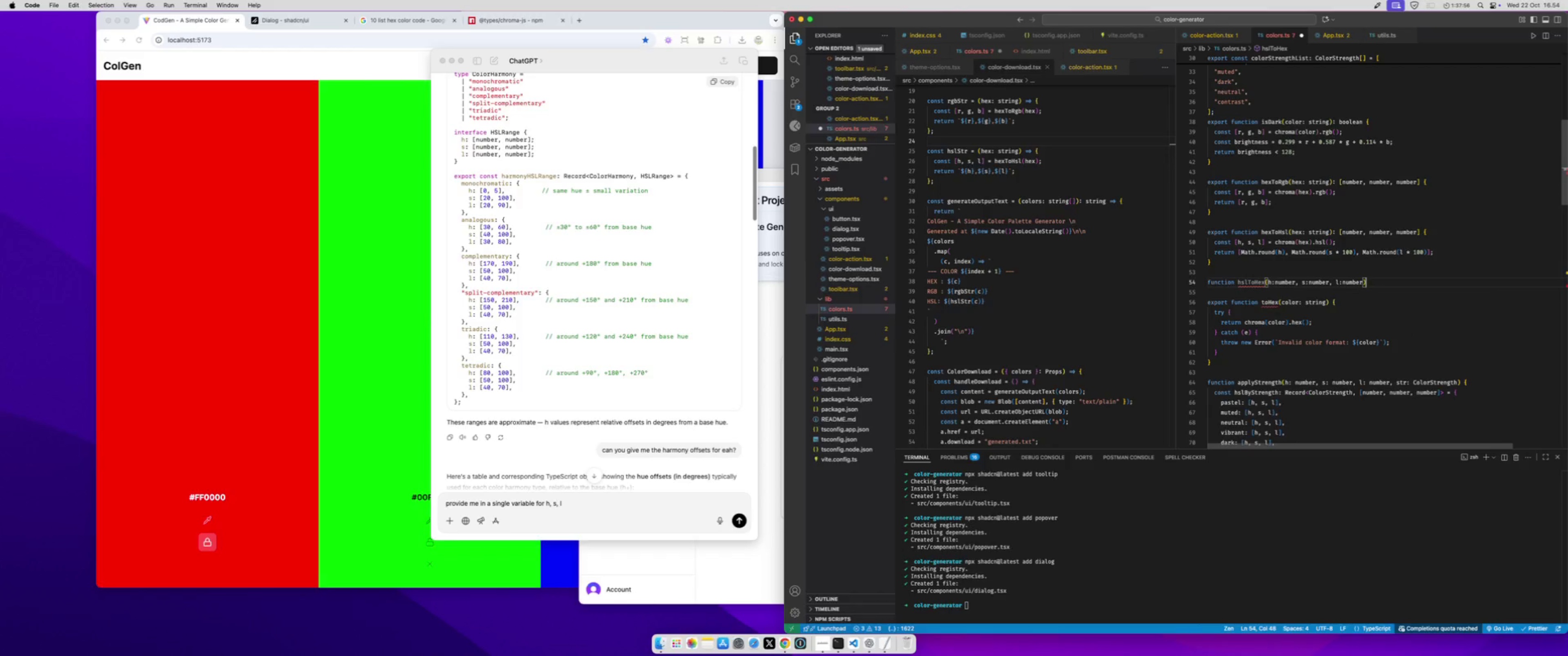 
type(:string{})
 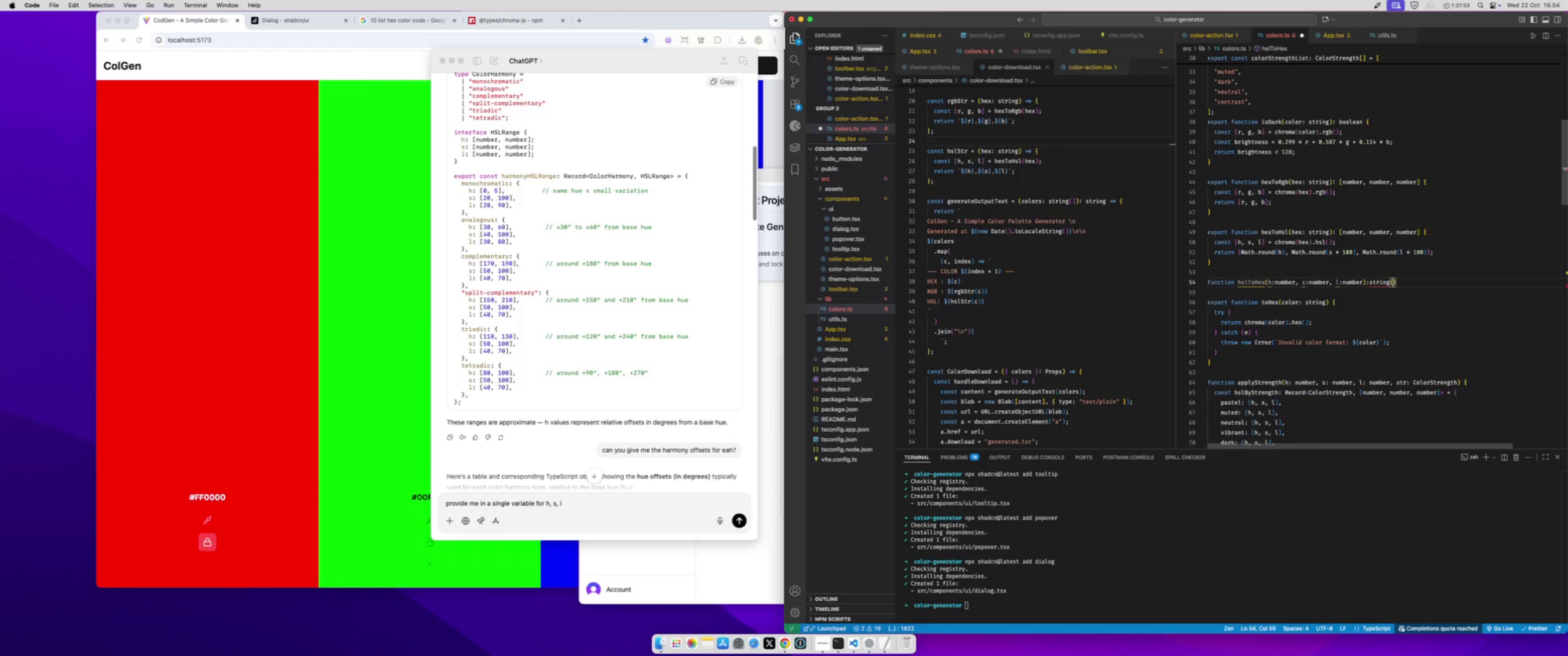 
 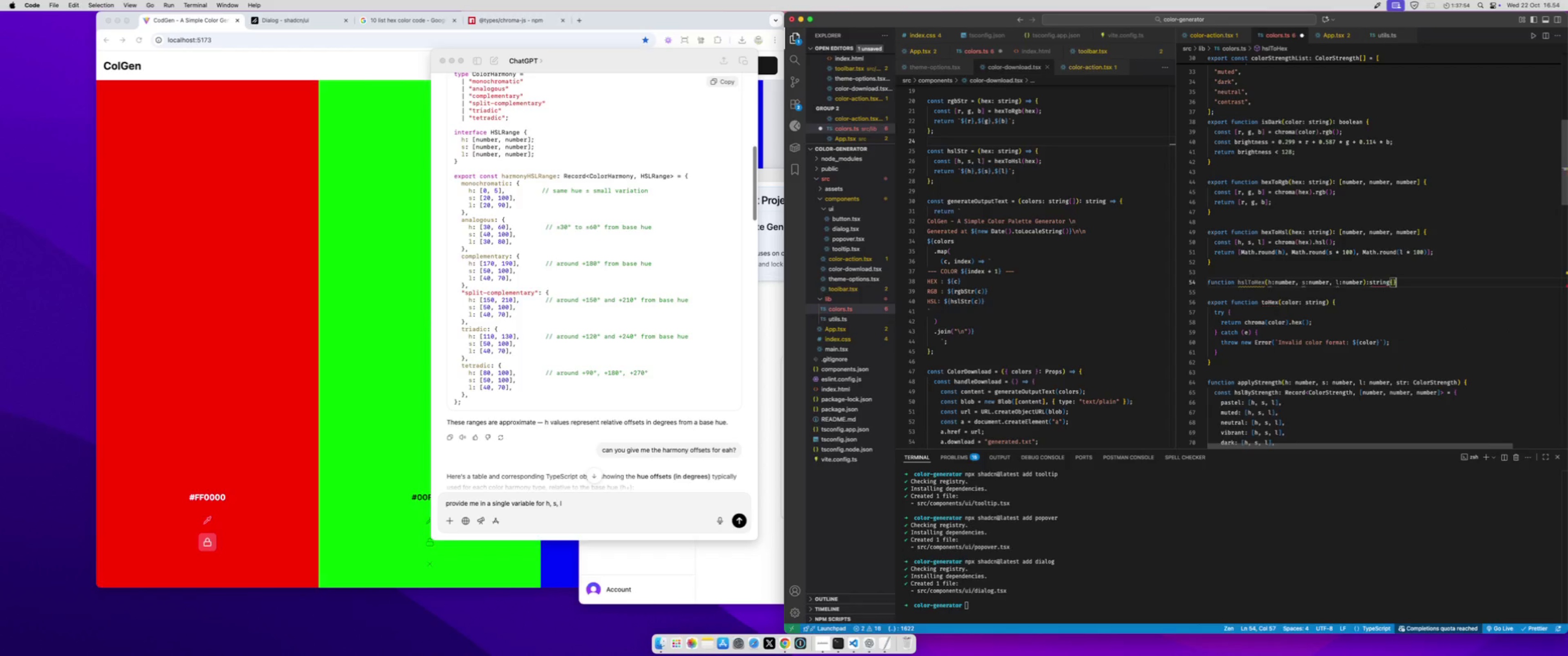 
key(ArrowLeft)
 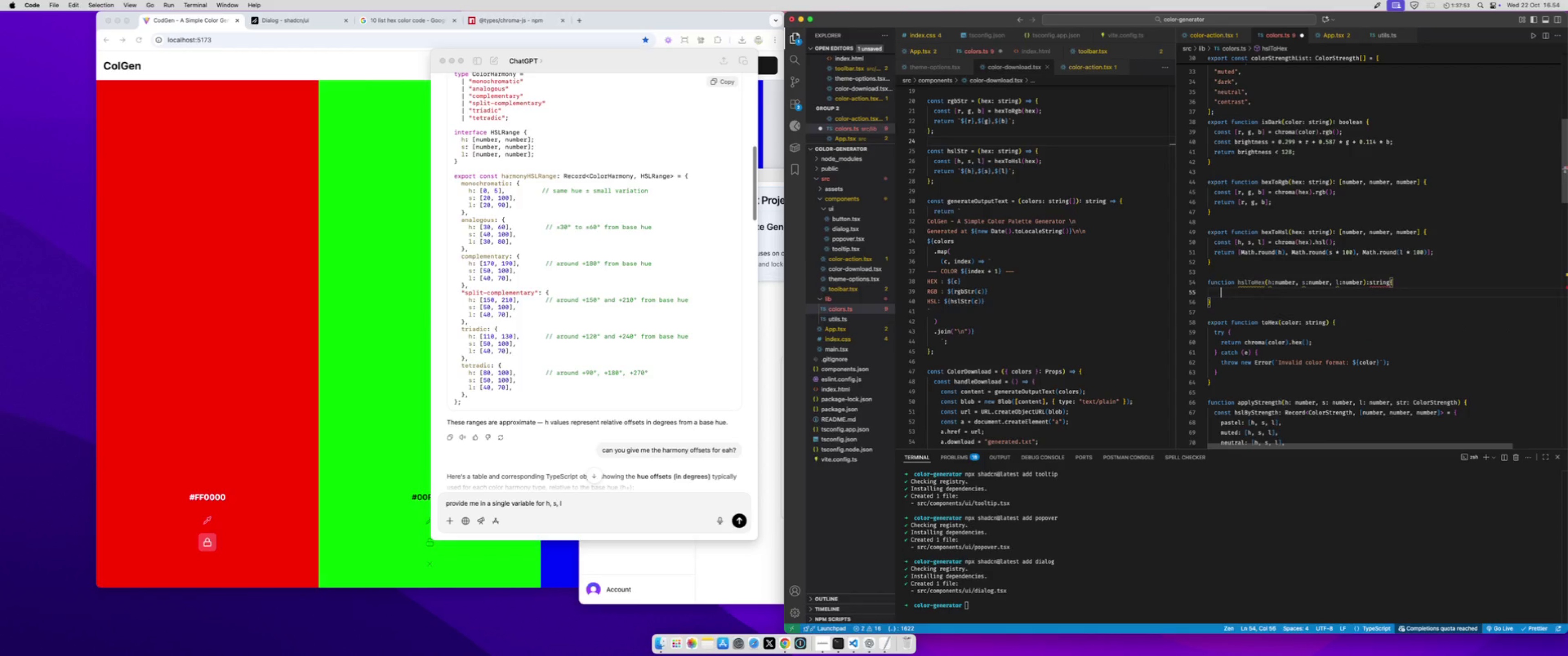 
key(Enter)
 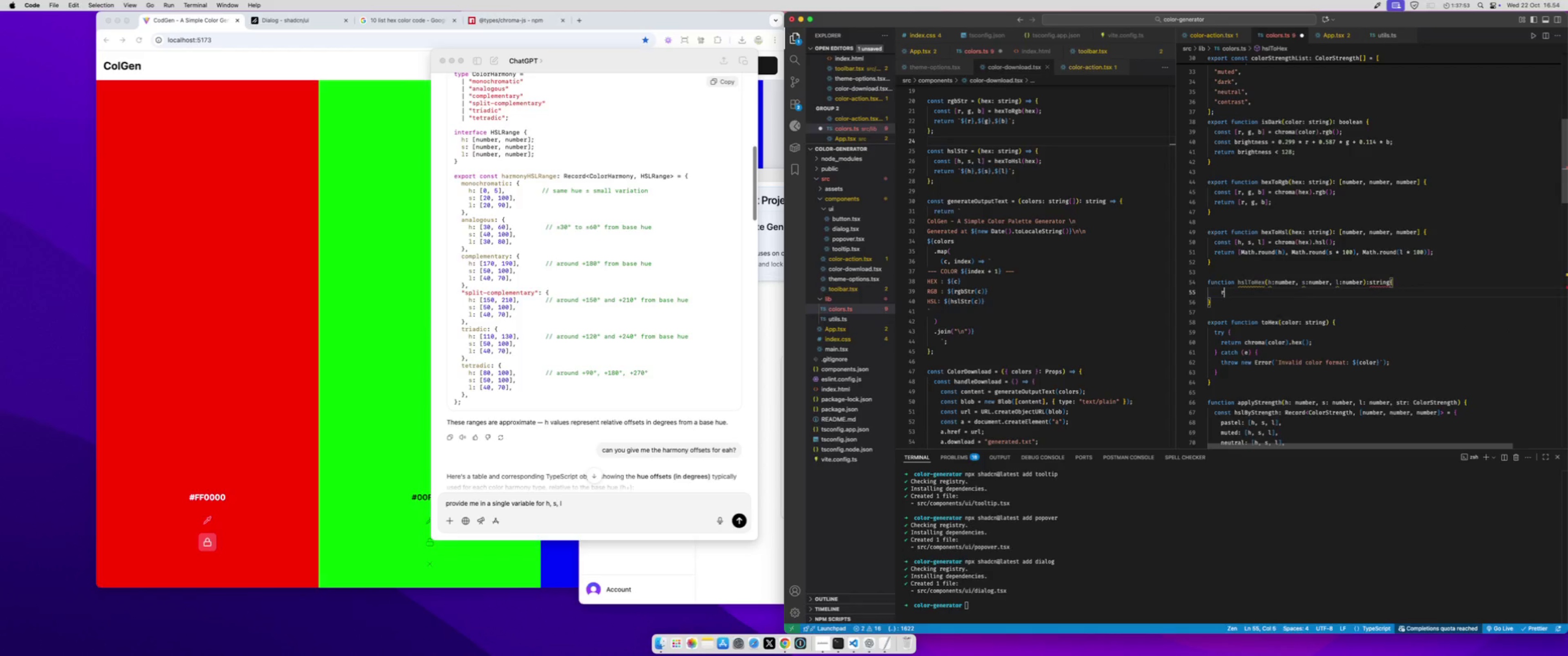 
type(return chro)
 